 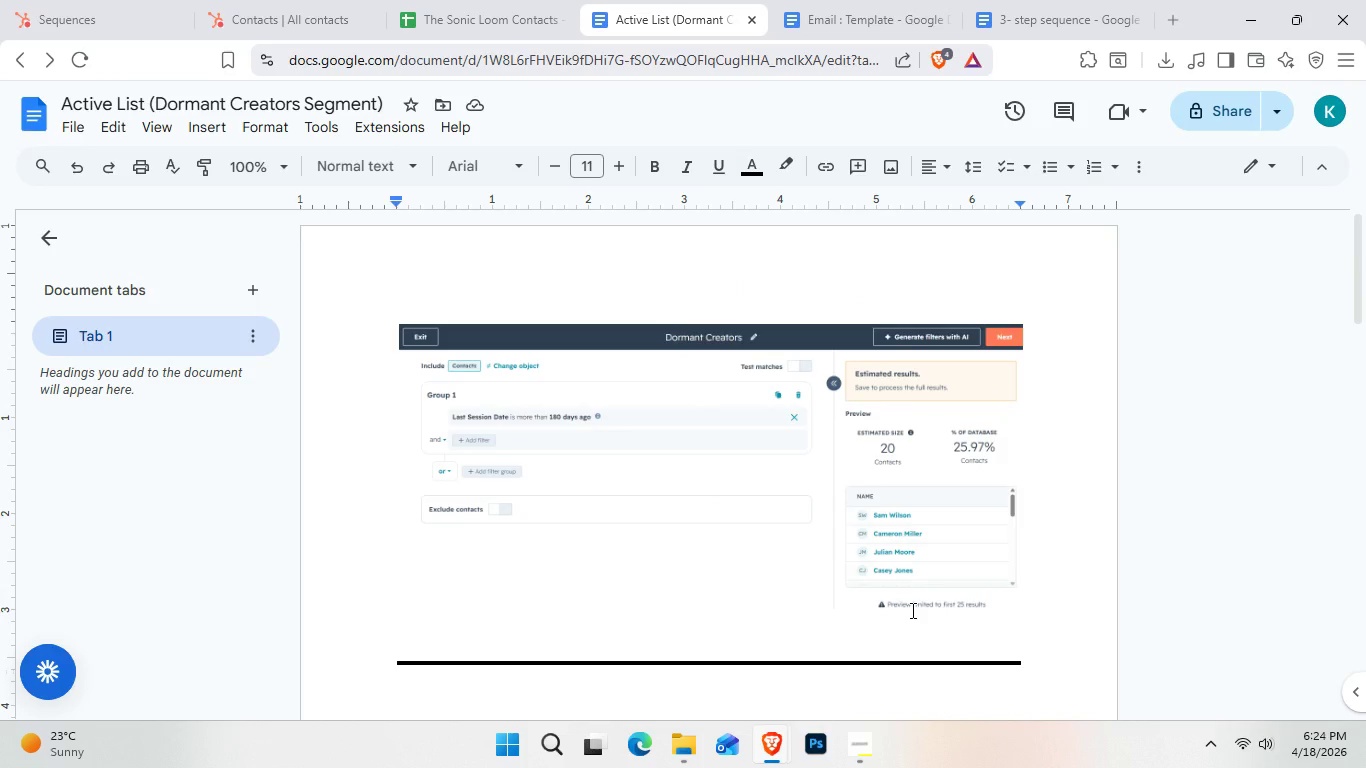 
left_click([73, 0])
 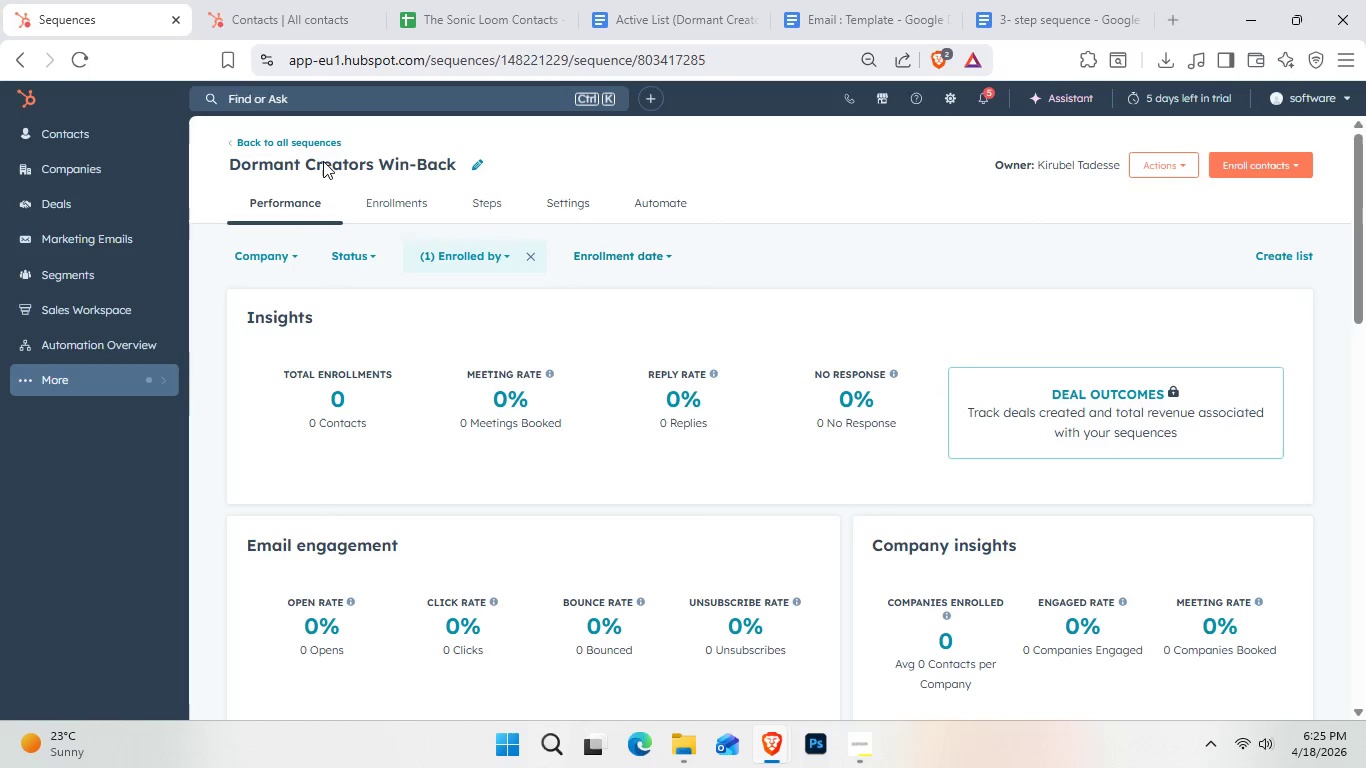 
left_click([260, 0])
 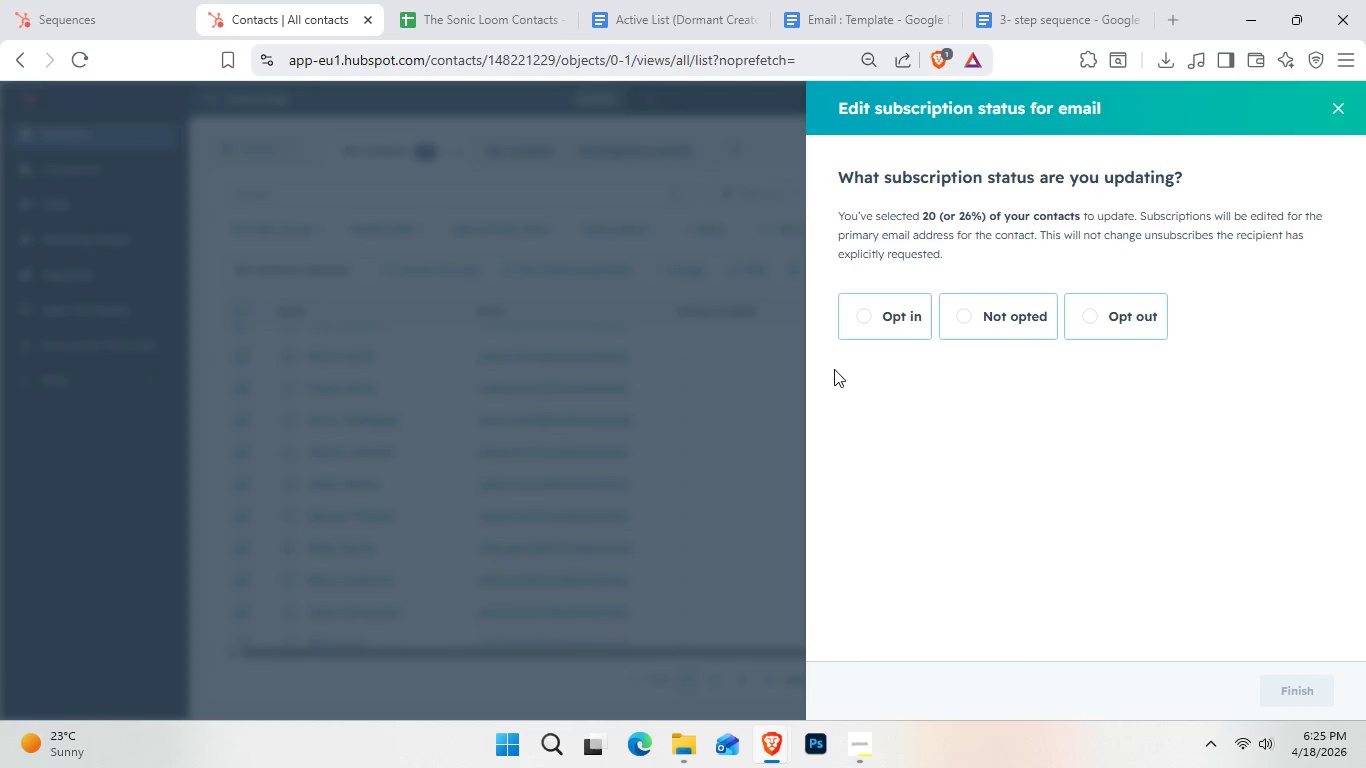 
wait(9.72)
 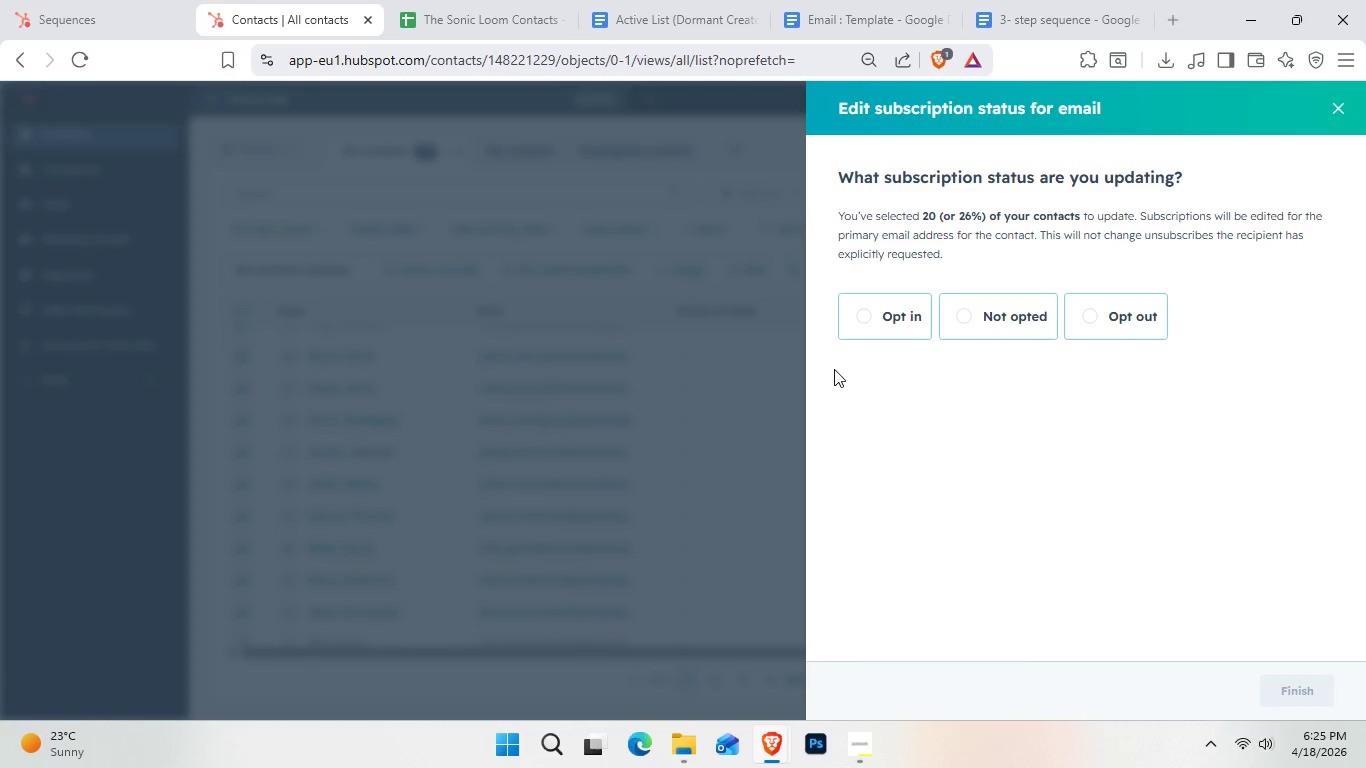 
left_click([874, 315])
 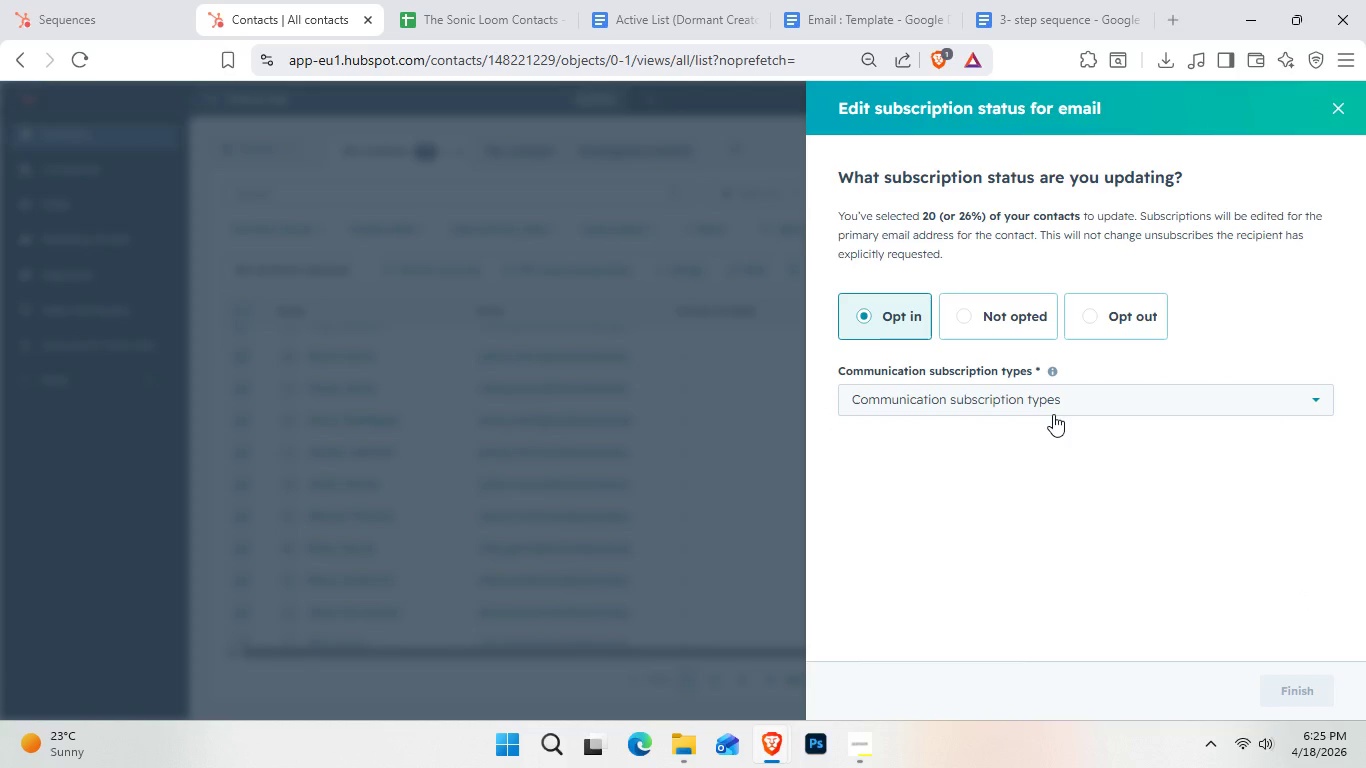 
left_click([1053, 409])
 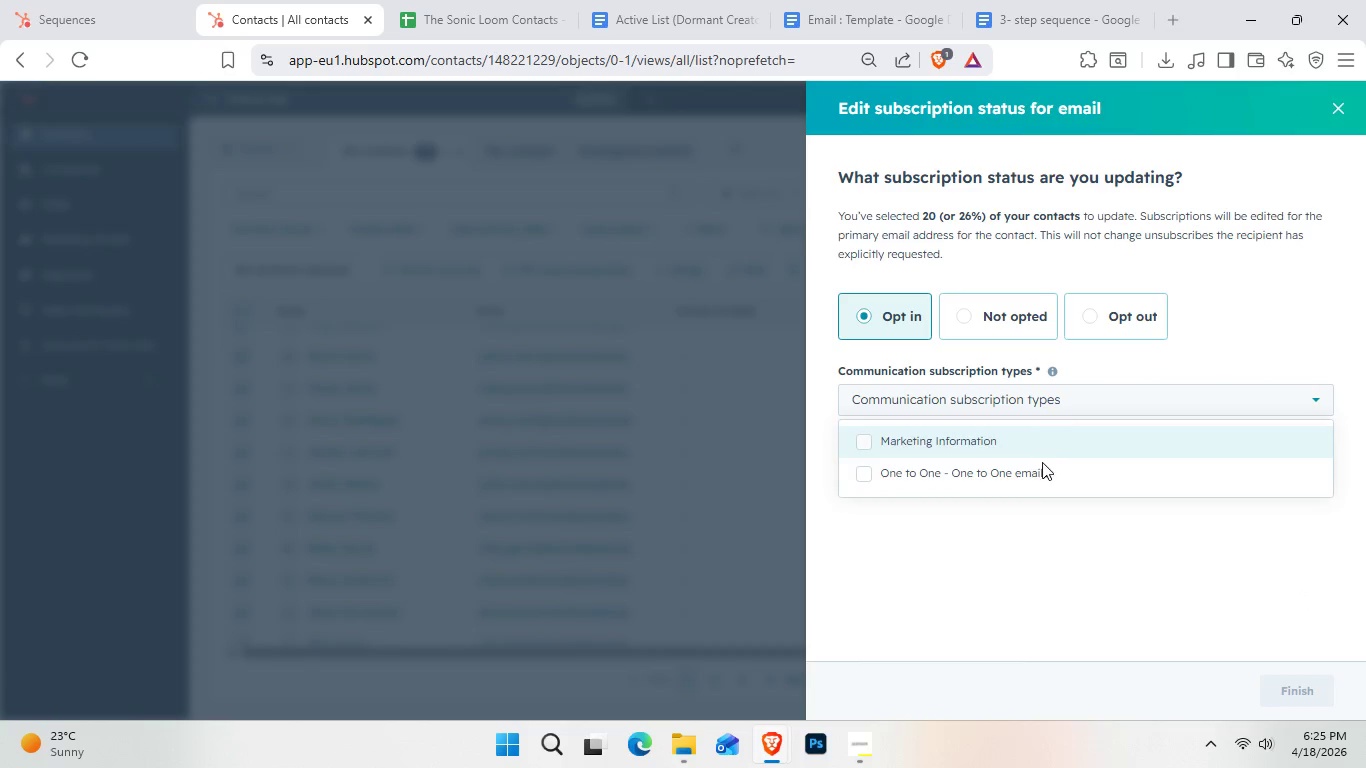 
left_click([1035, 473])
 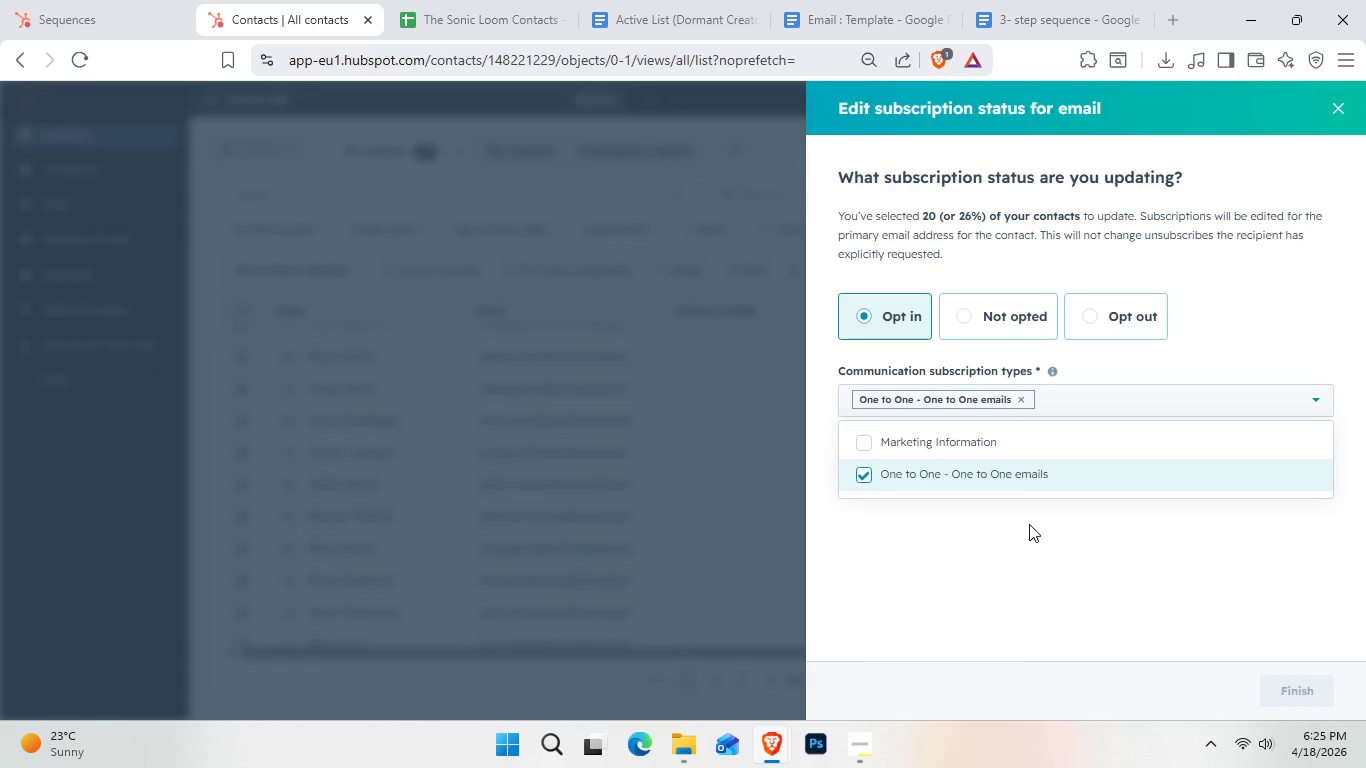 
wait(5.81)
 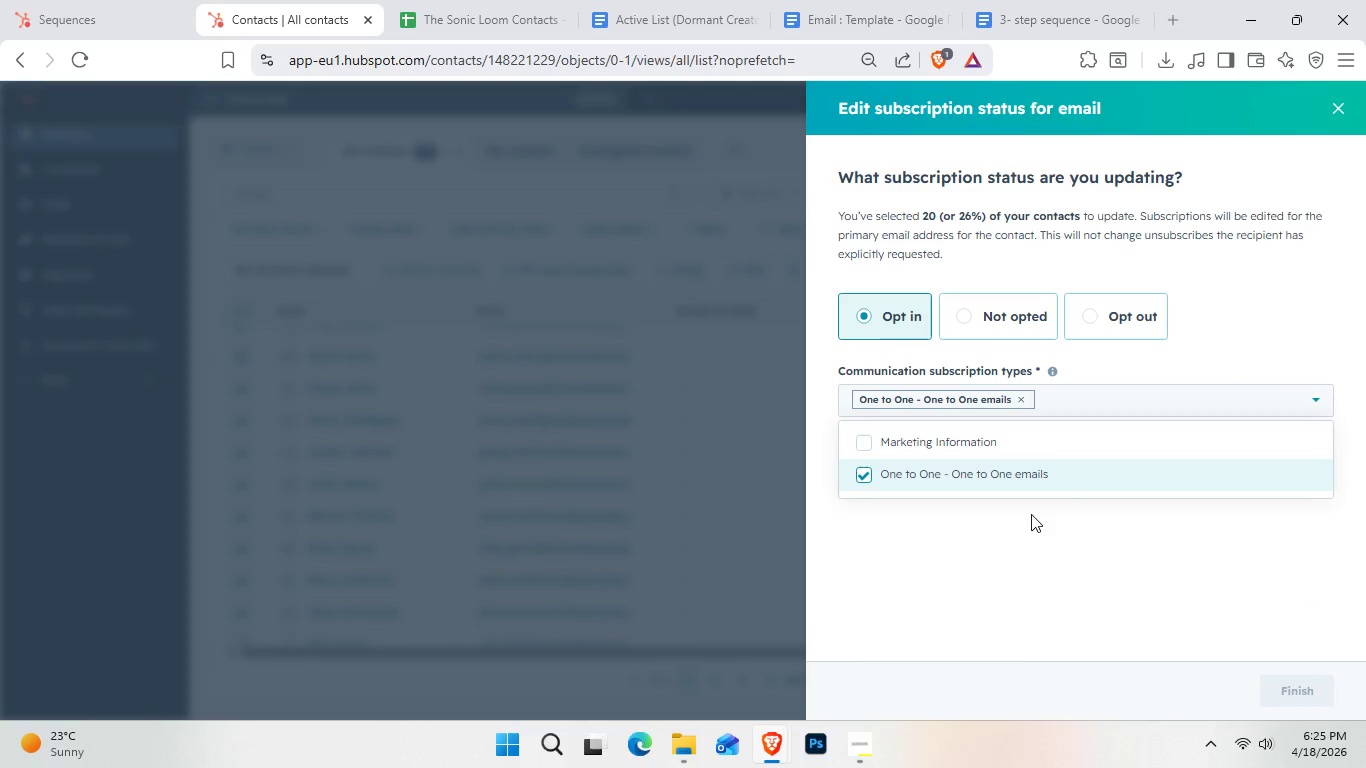 
left_click([987, 531])
 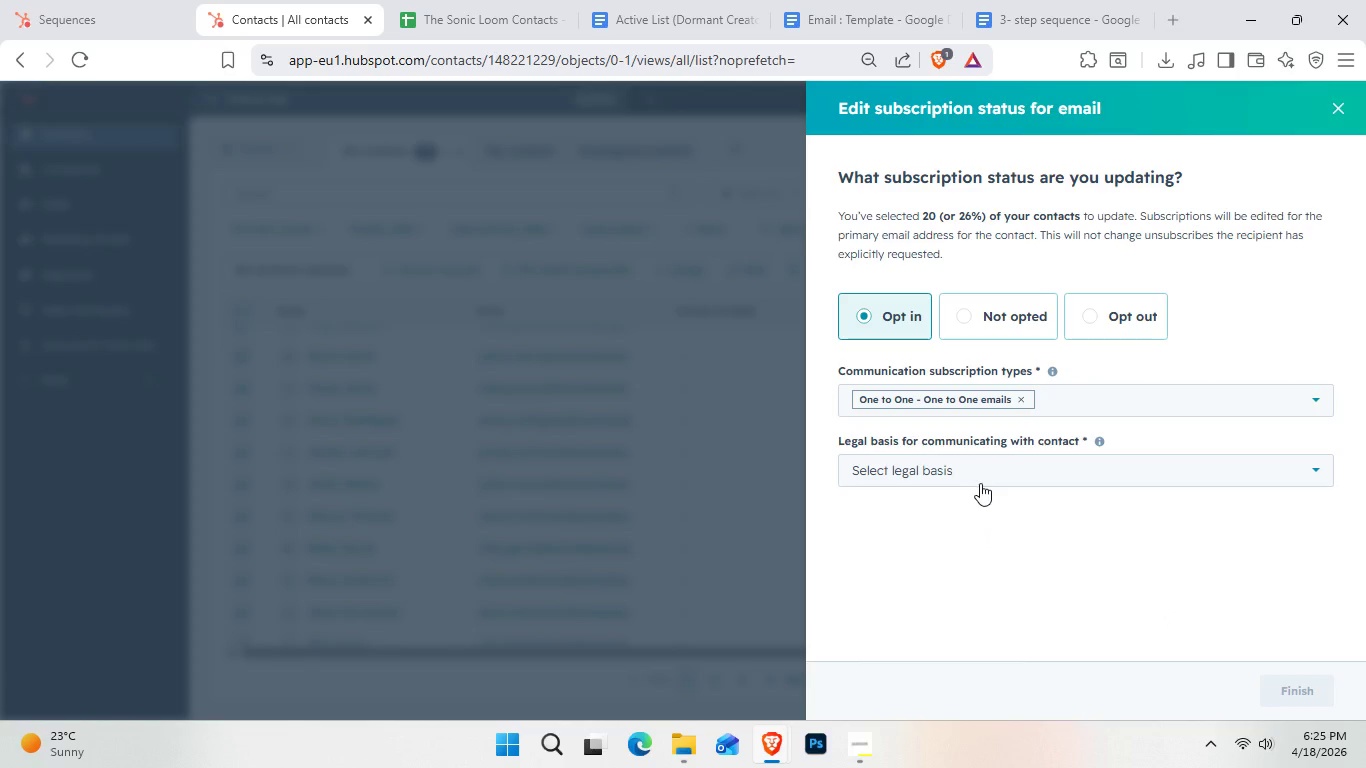 
left_click([978, 479])
 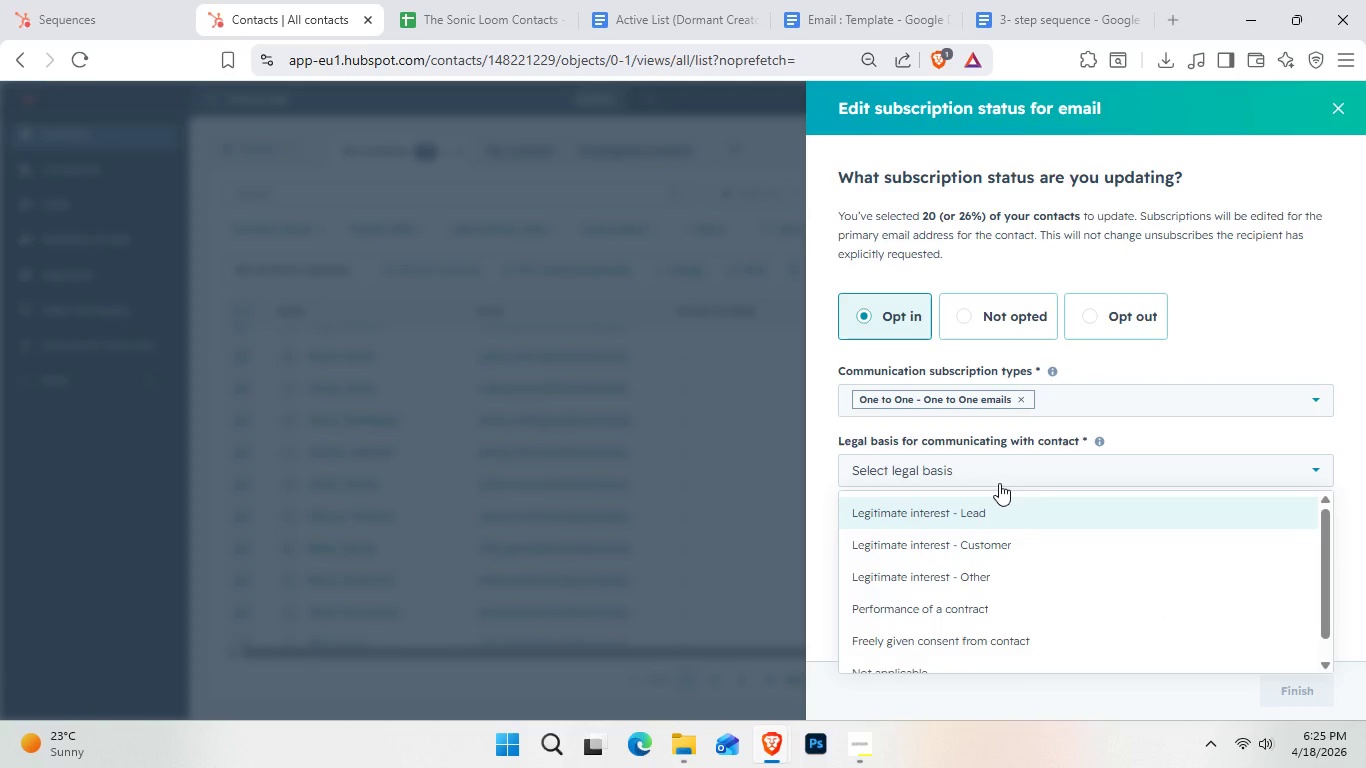 
scroll: coordinate [1035, 562], scroll_direction: down, amount: 2.0
 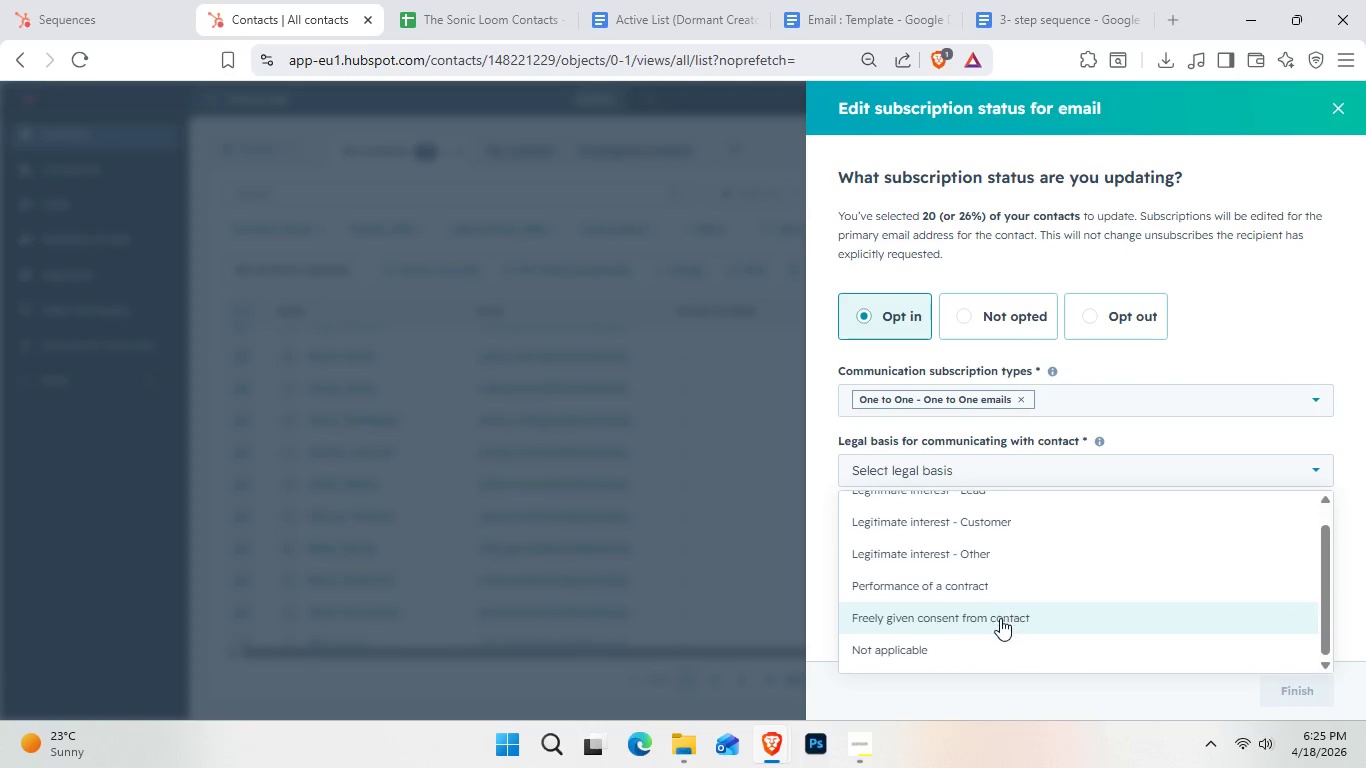 
left_click([1000, 618])
 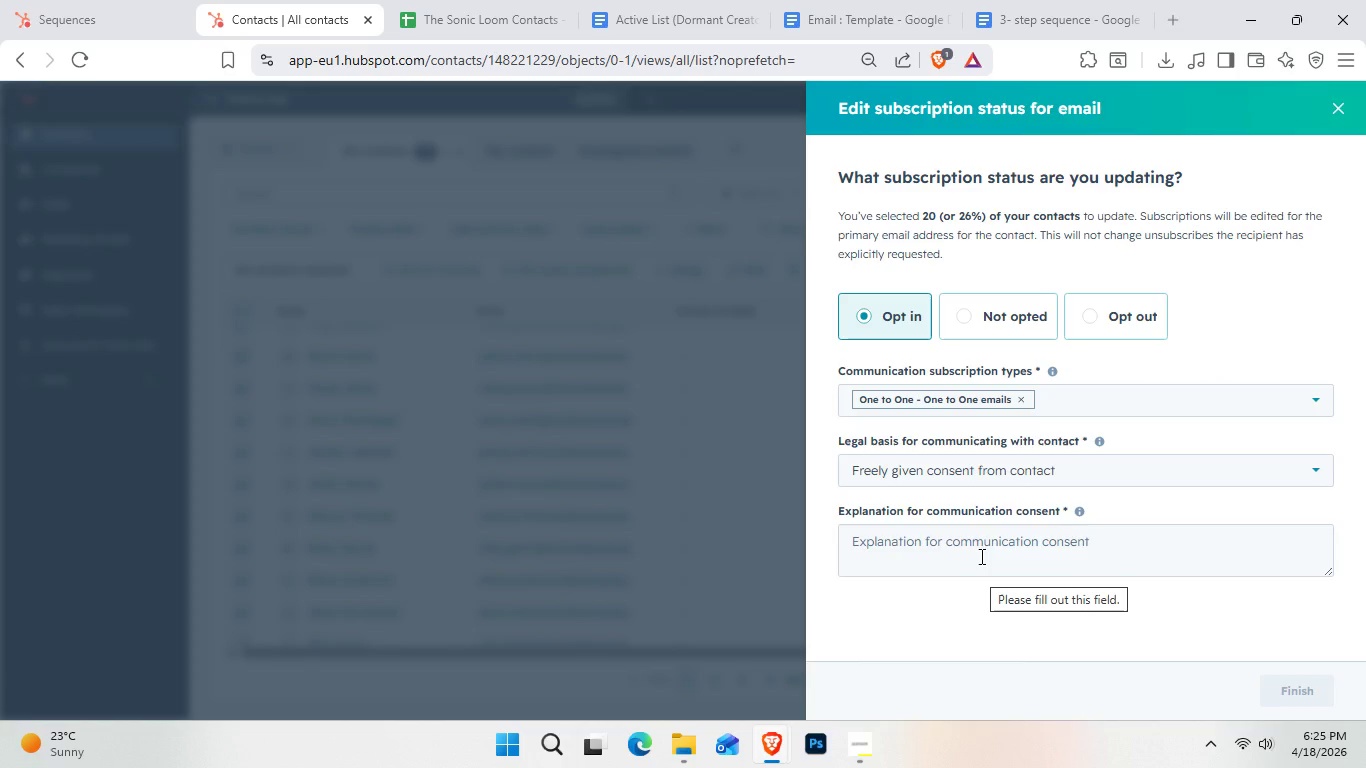 
left_click([980, 556])
 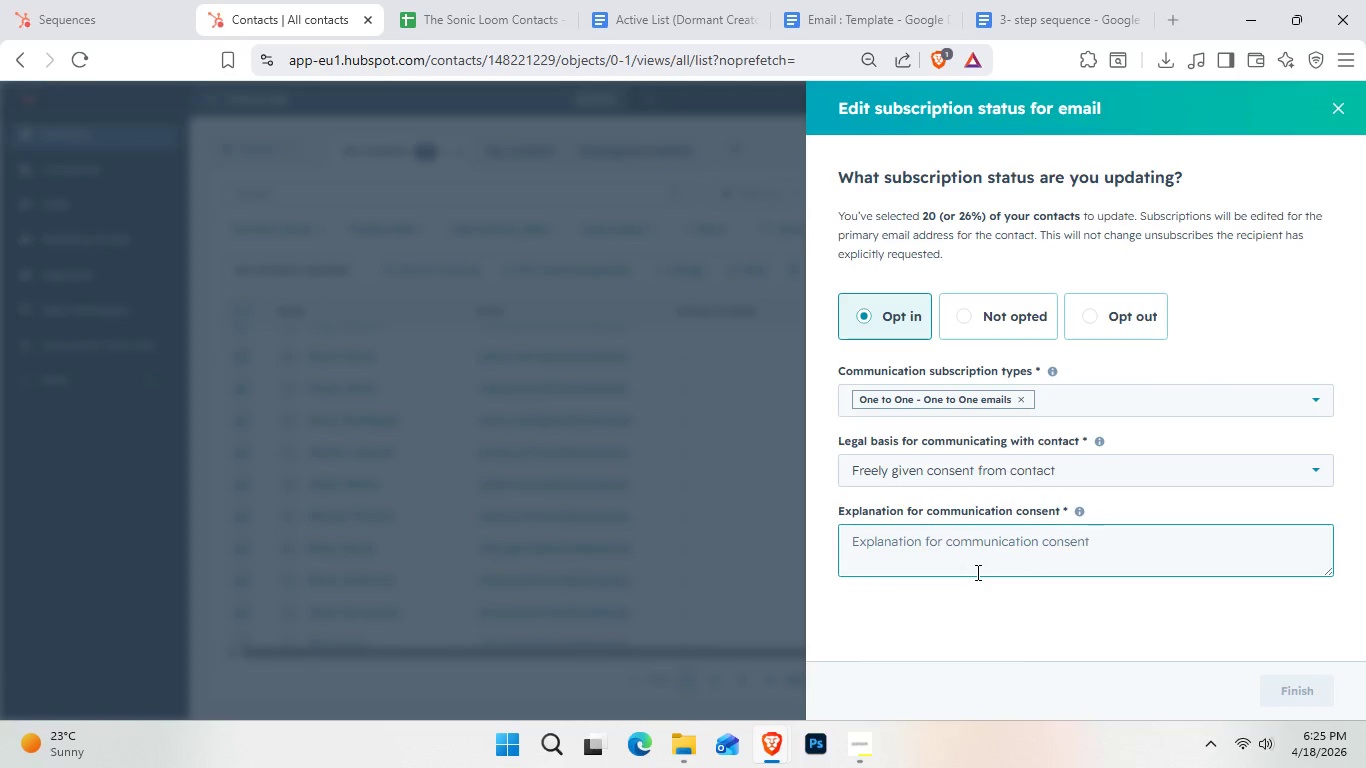 
type(Project Testing)
 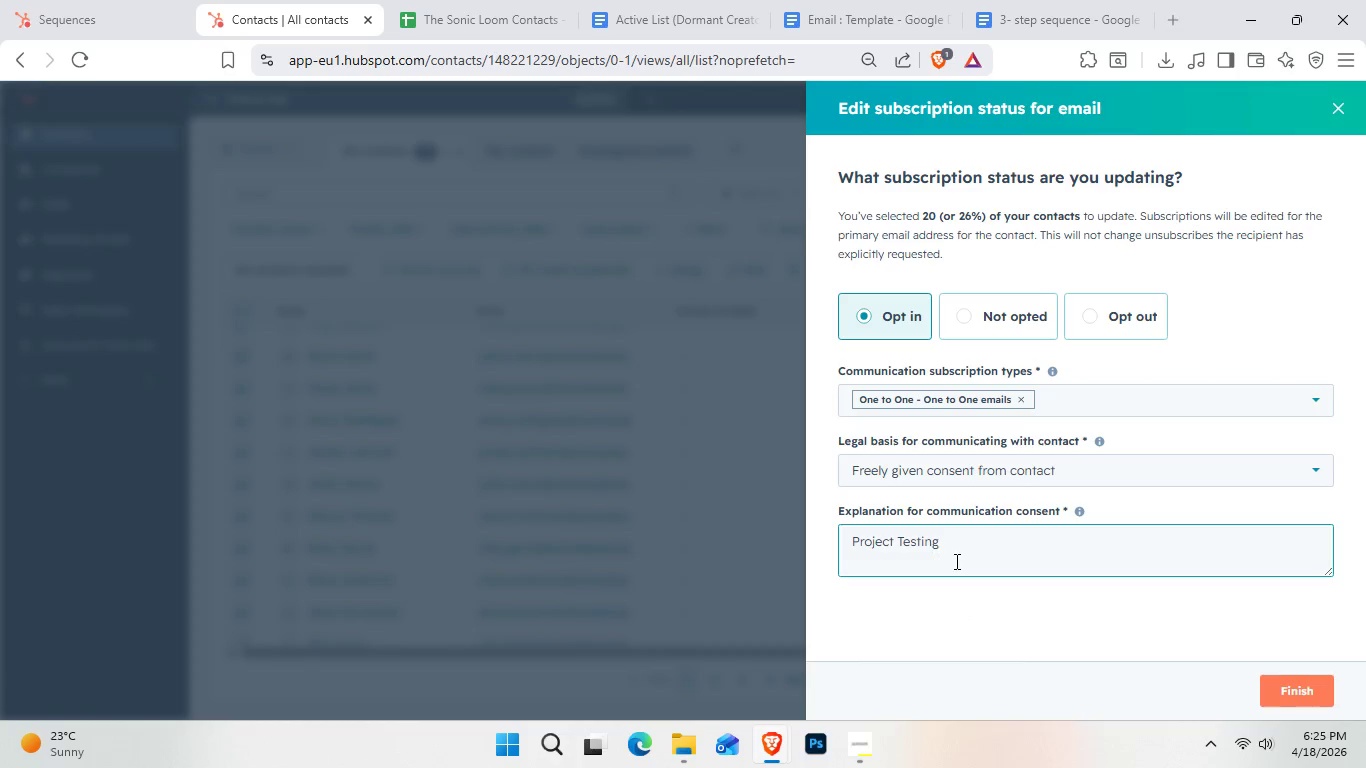 
key(Shift+1)
 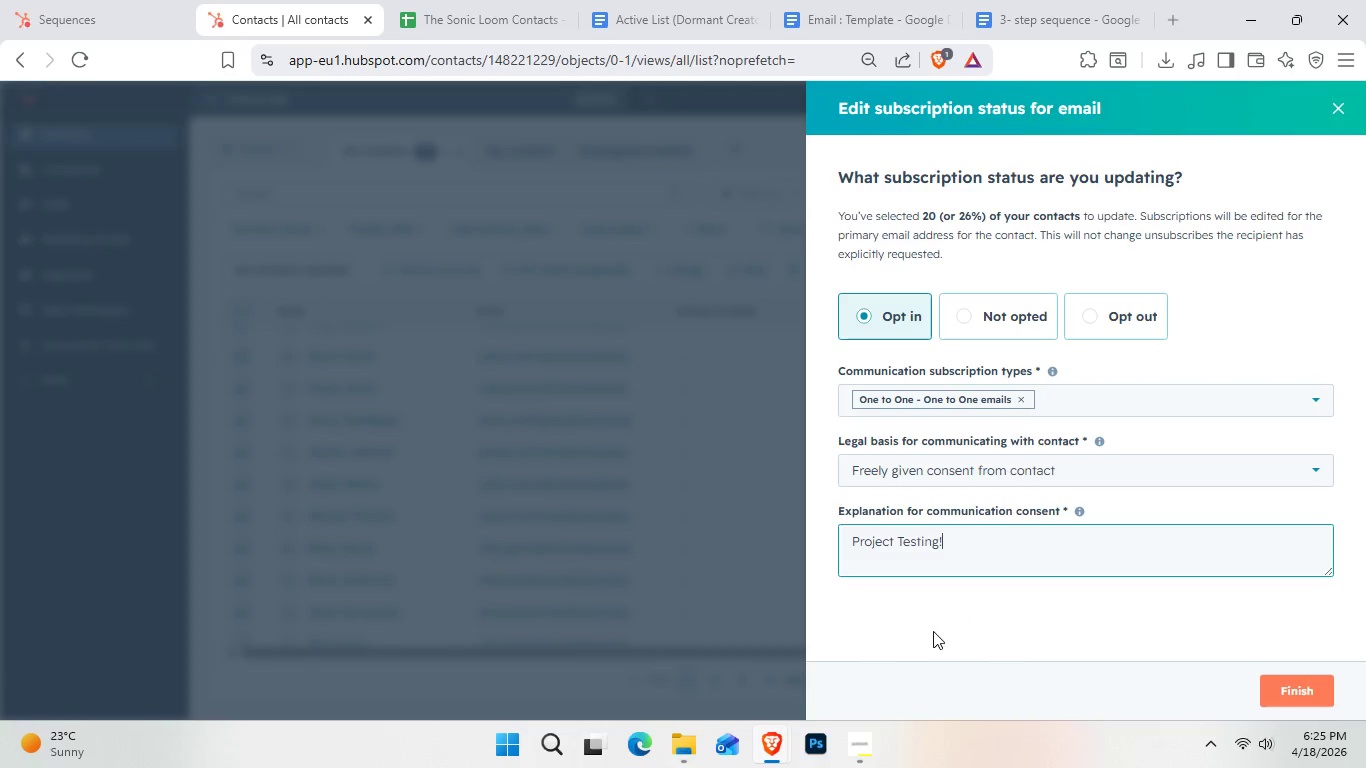 
scroll: coordinate [1129, 621], scroll_direction: down, amount: 1.0
 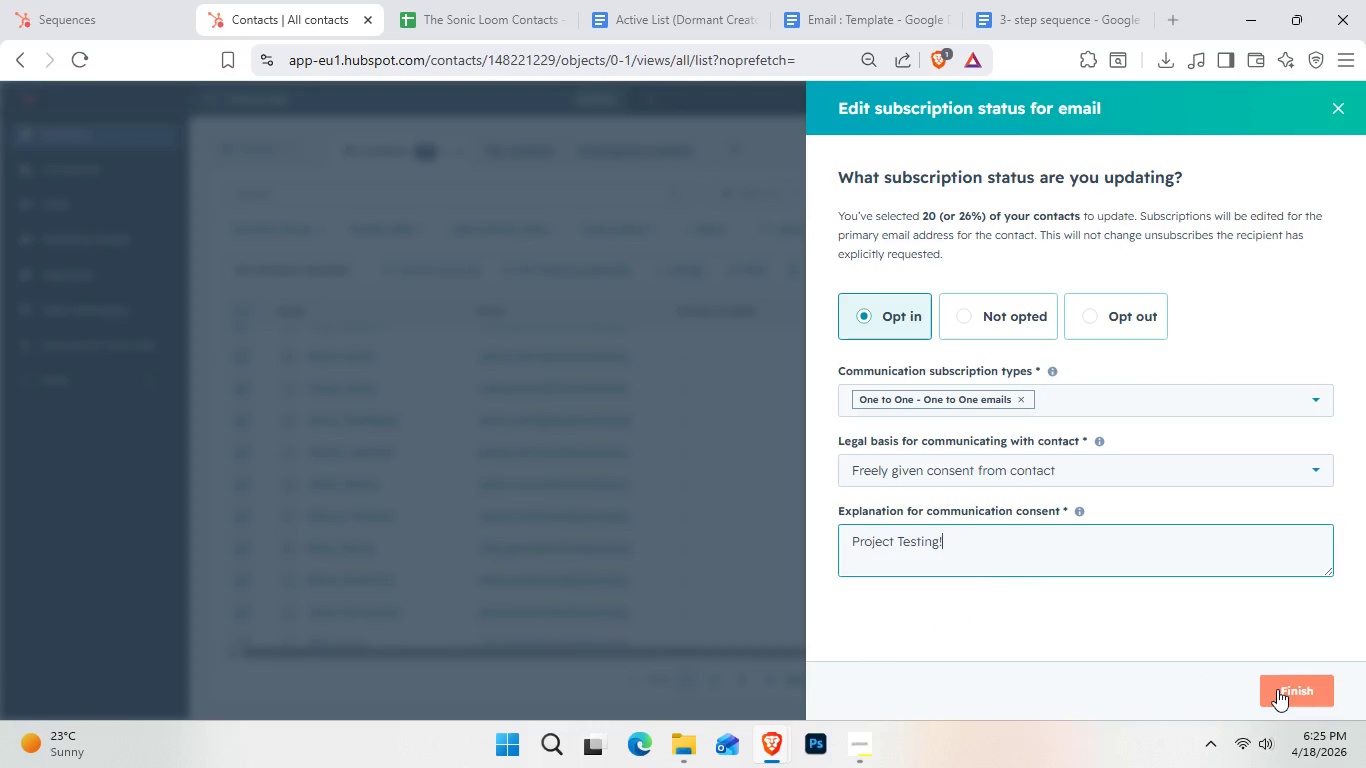 
left_click([1277, 689])
 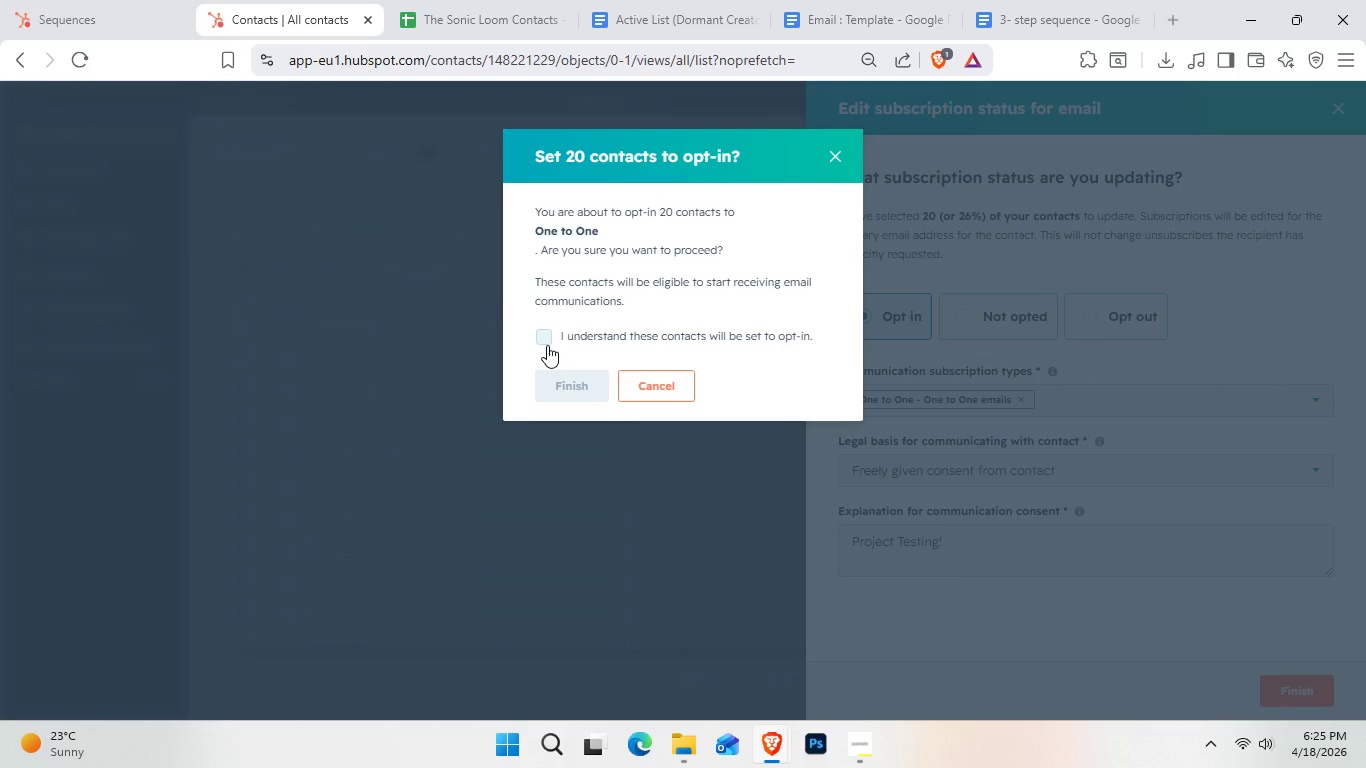 
left_click([547, 345])
 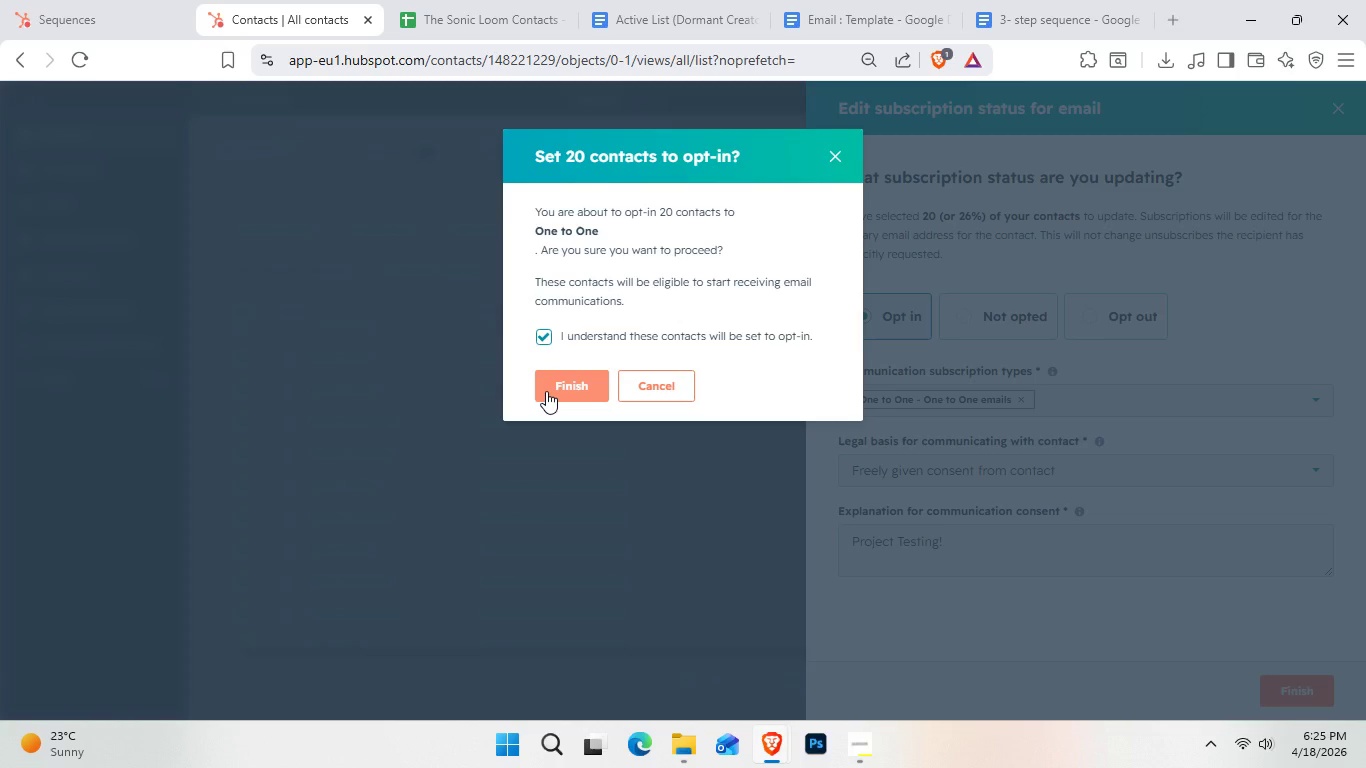 
left_click([546, 391])
 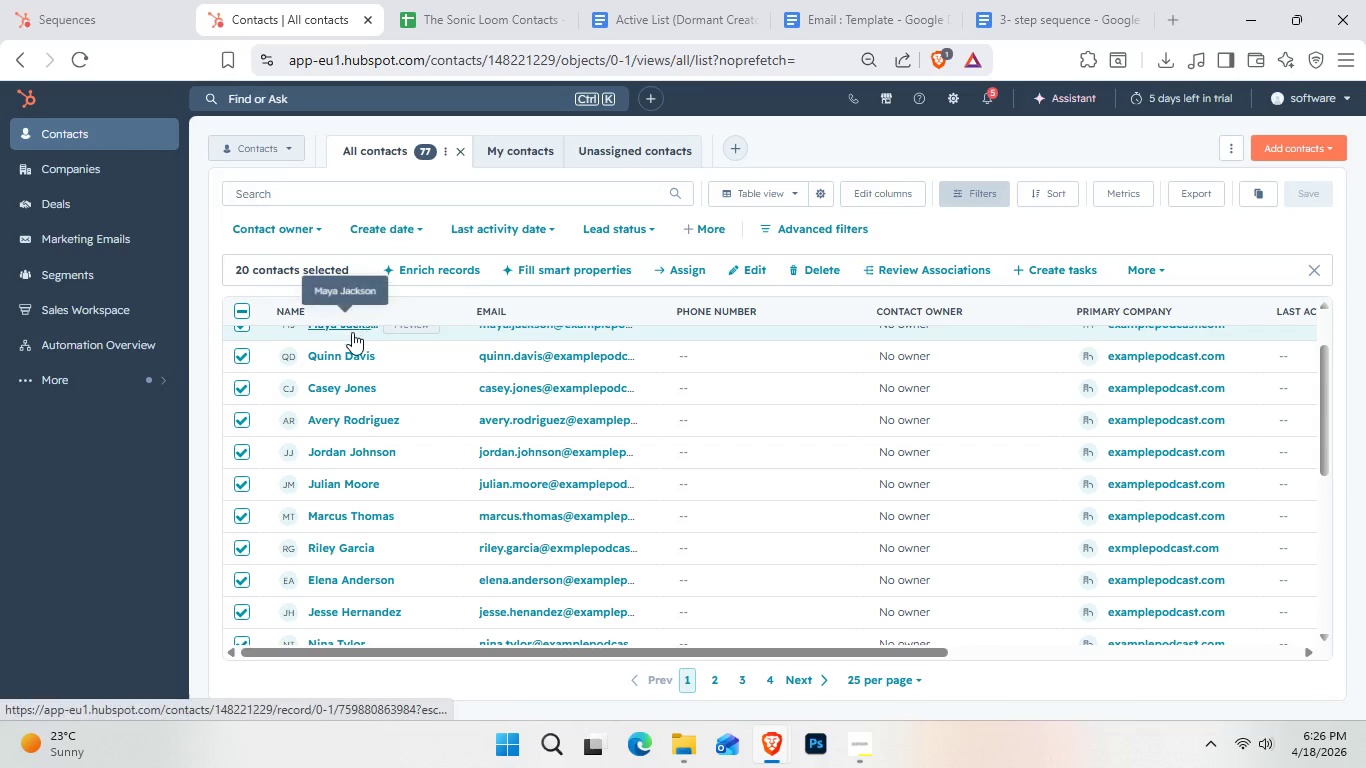 
wait(13.14)
 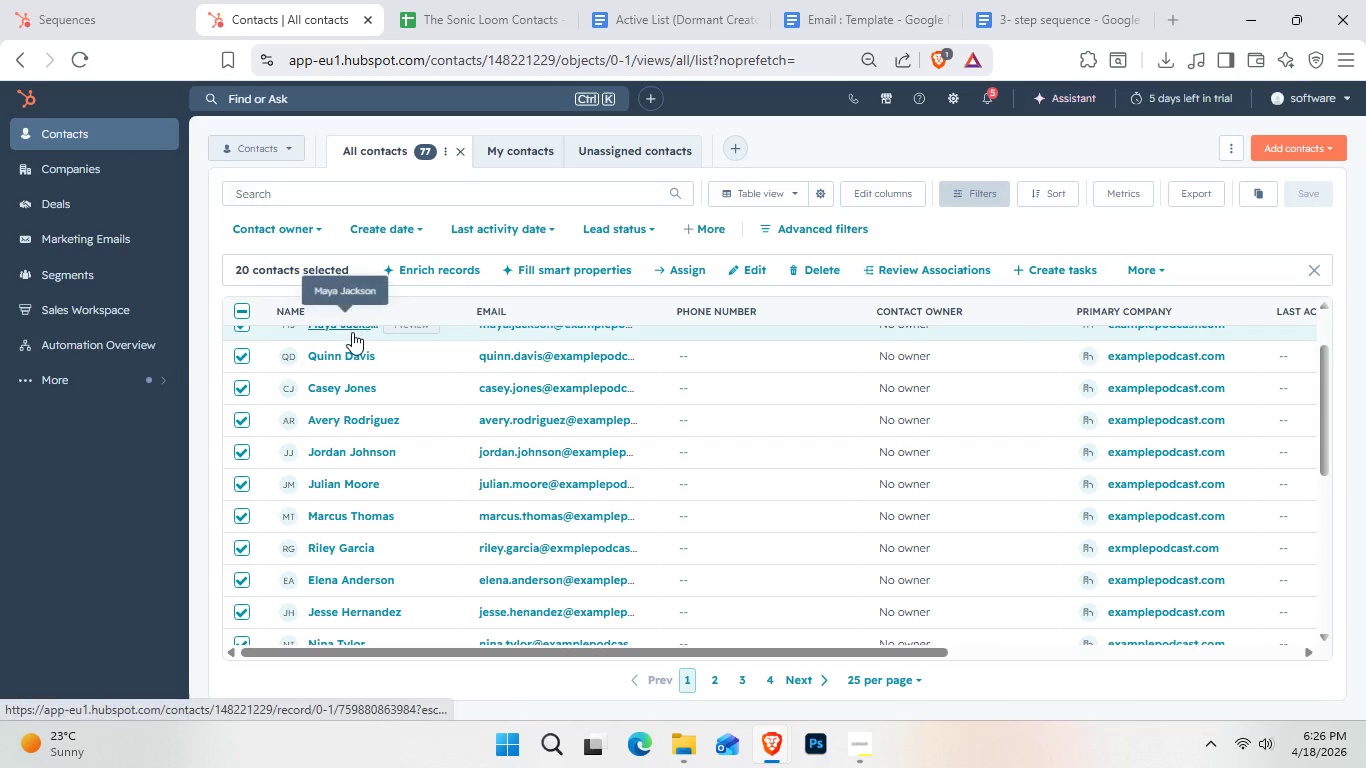 
left_click([450, 503])
 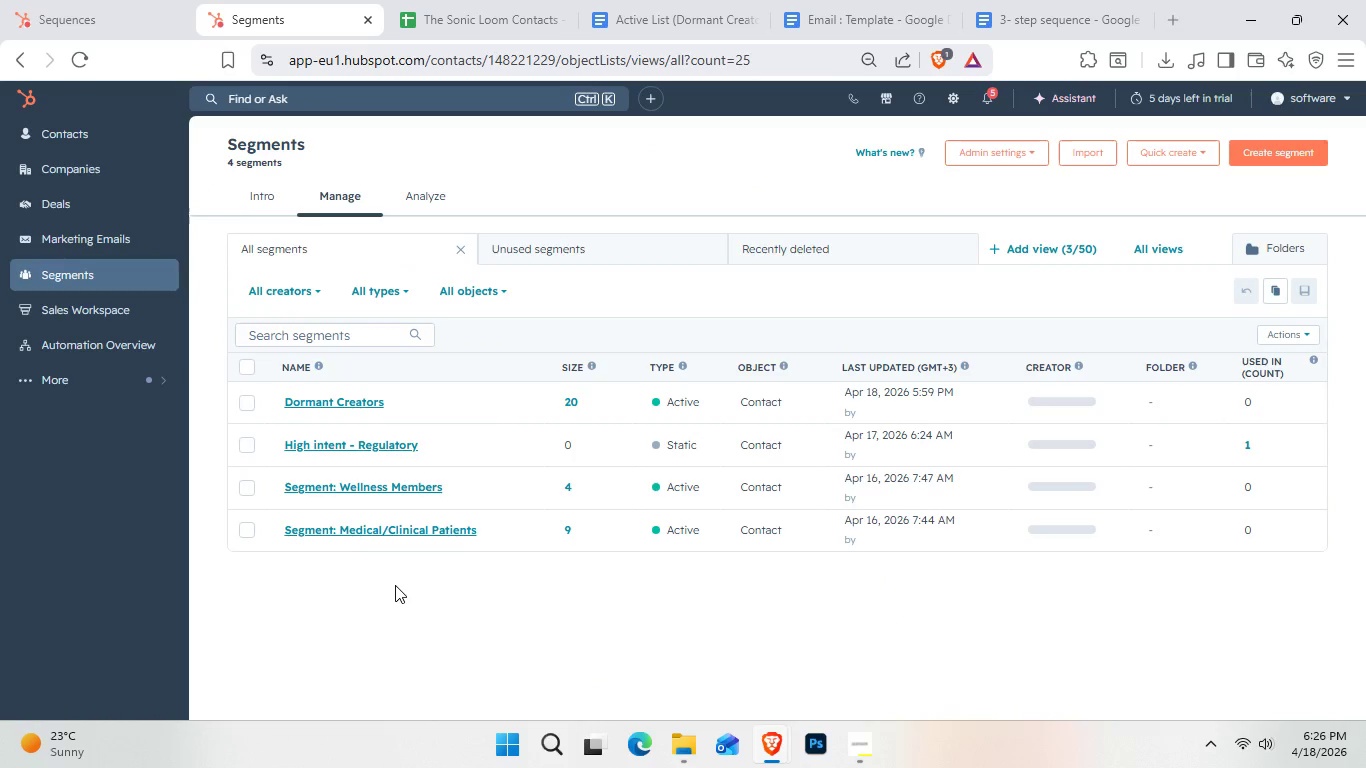 
wait(9.61)
 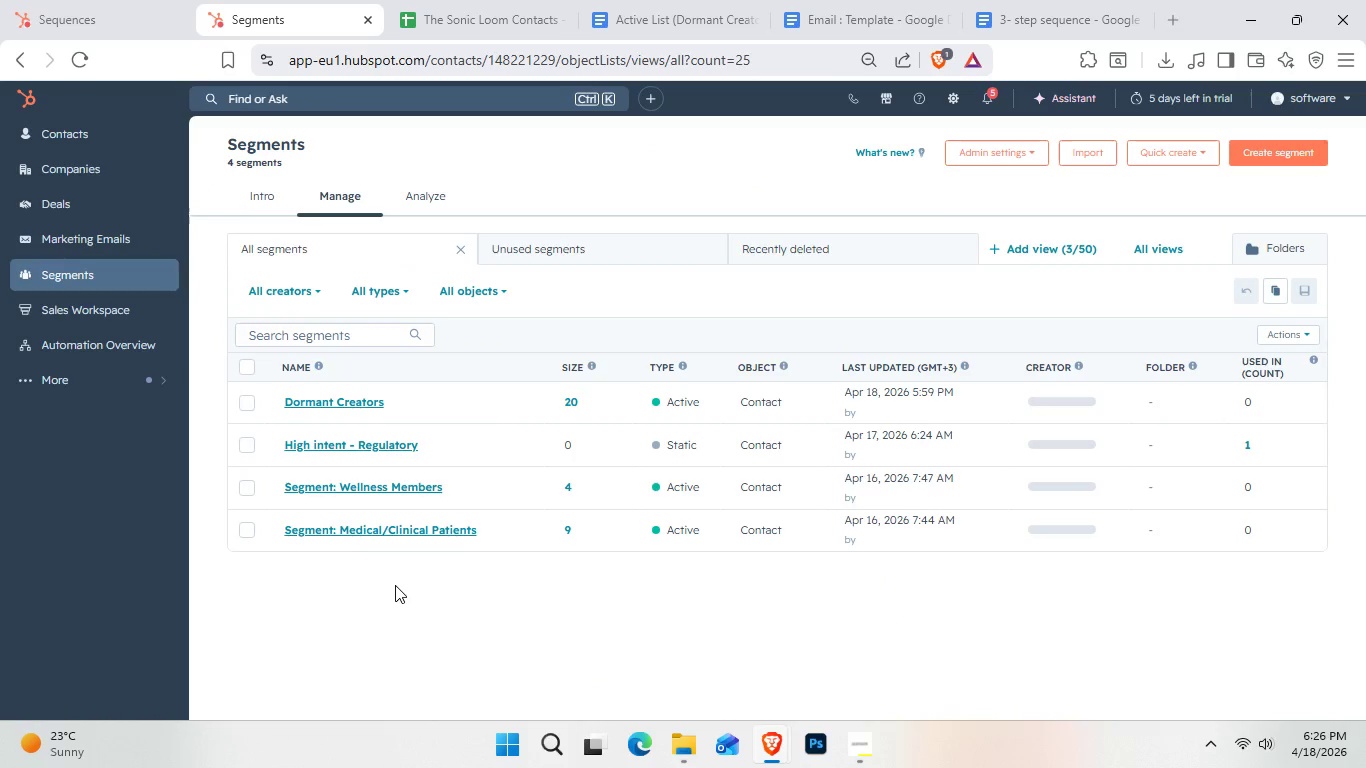 
left_click([317, 400])
 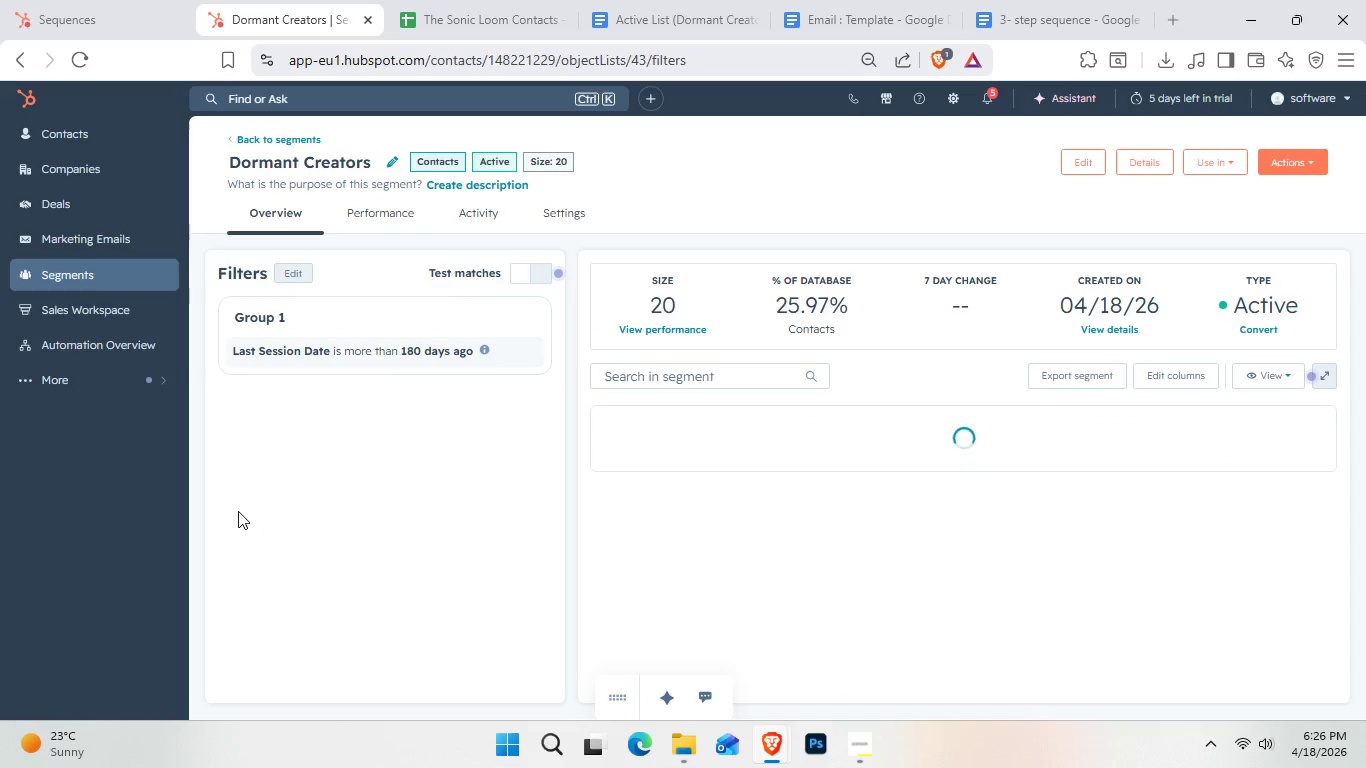 
left_click([609, 427])
 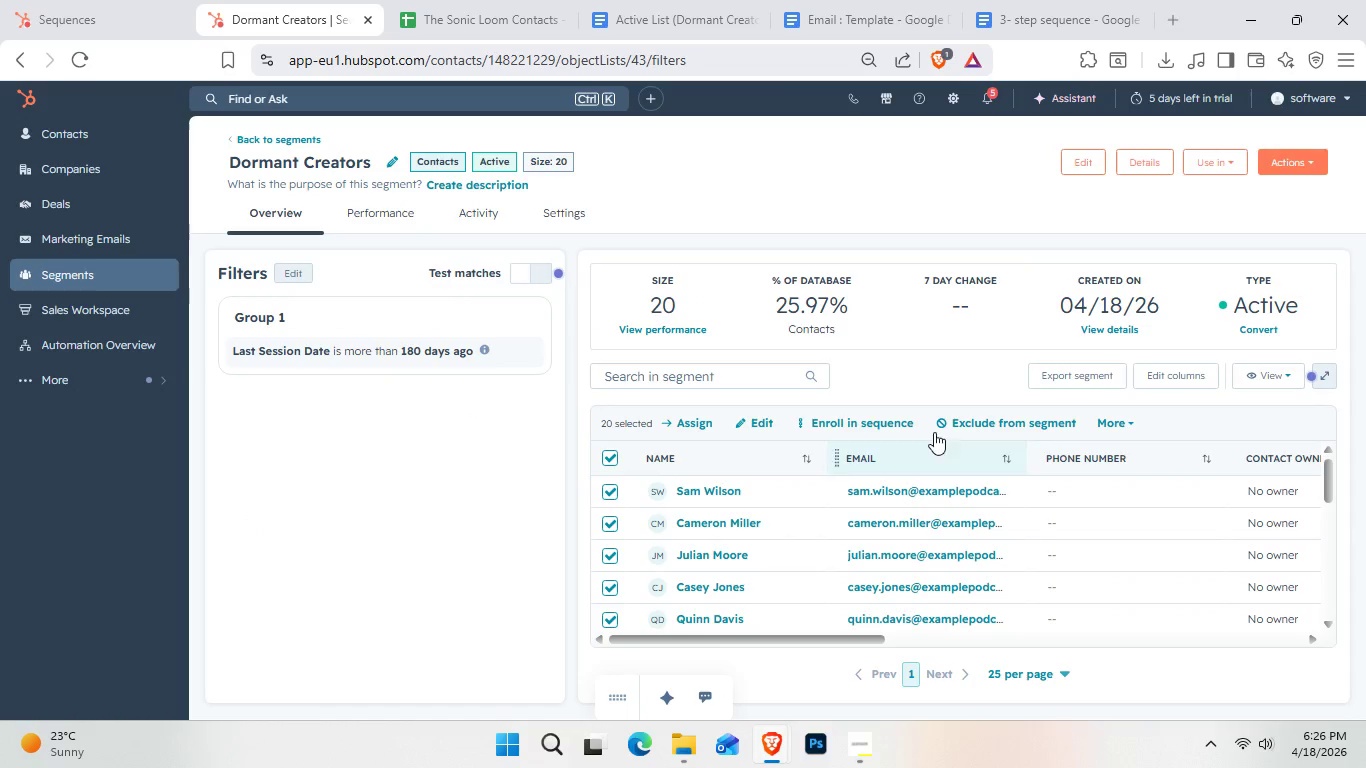 
left_click([843, 425])
 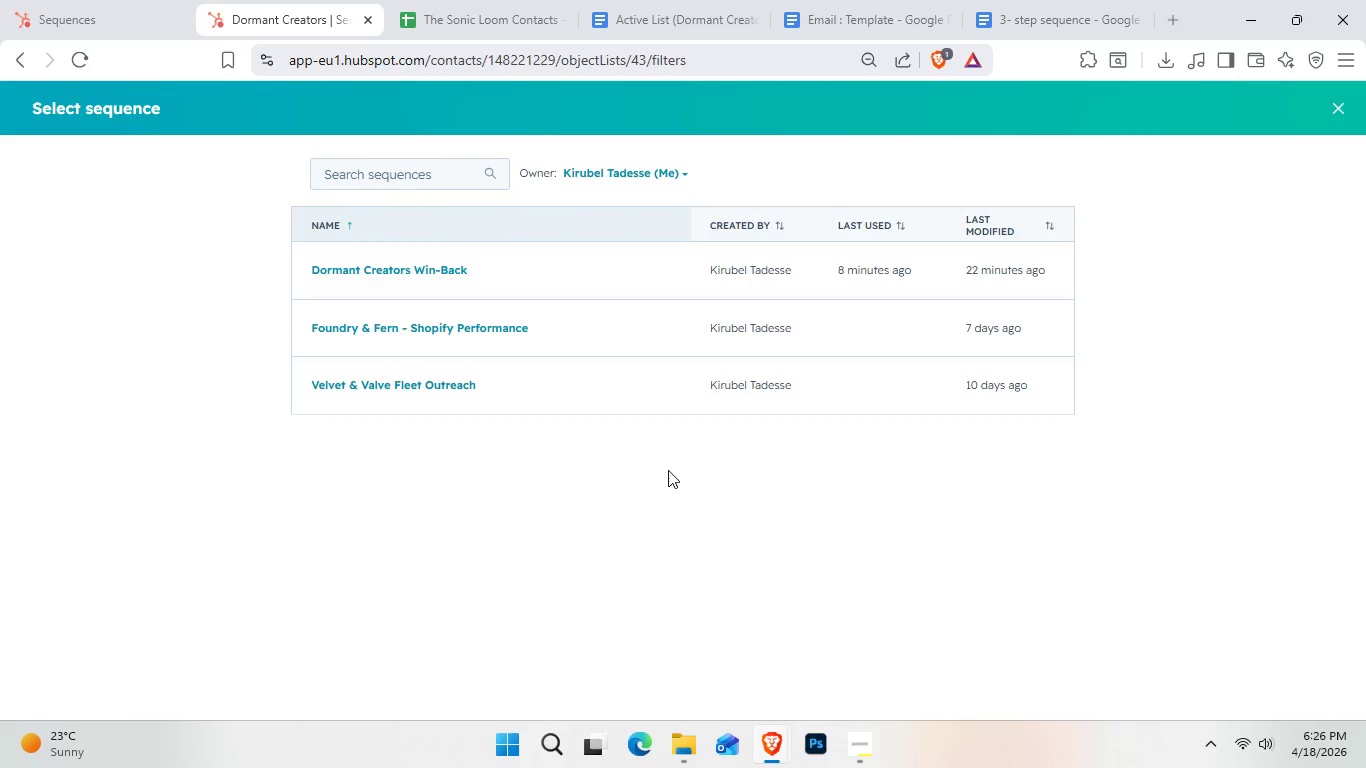 
left_click([426, 281])
 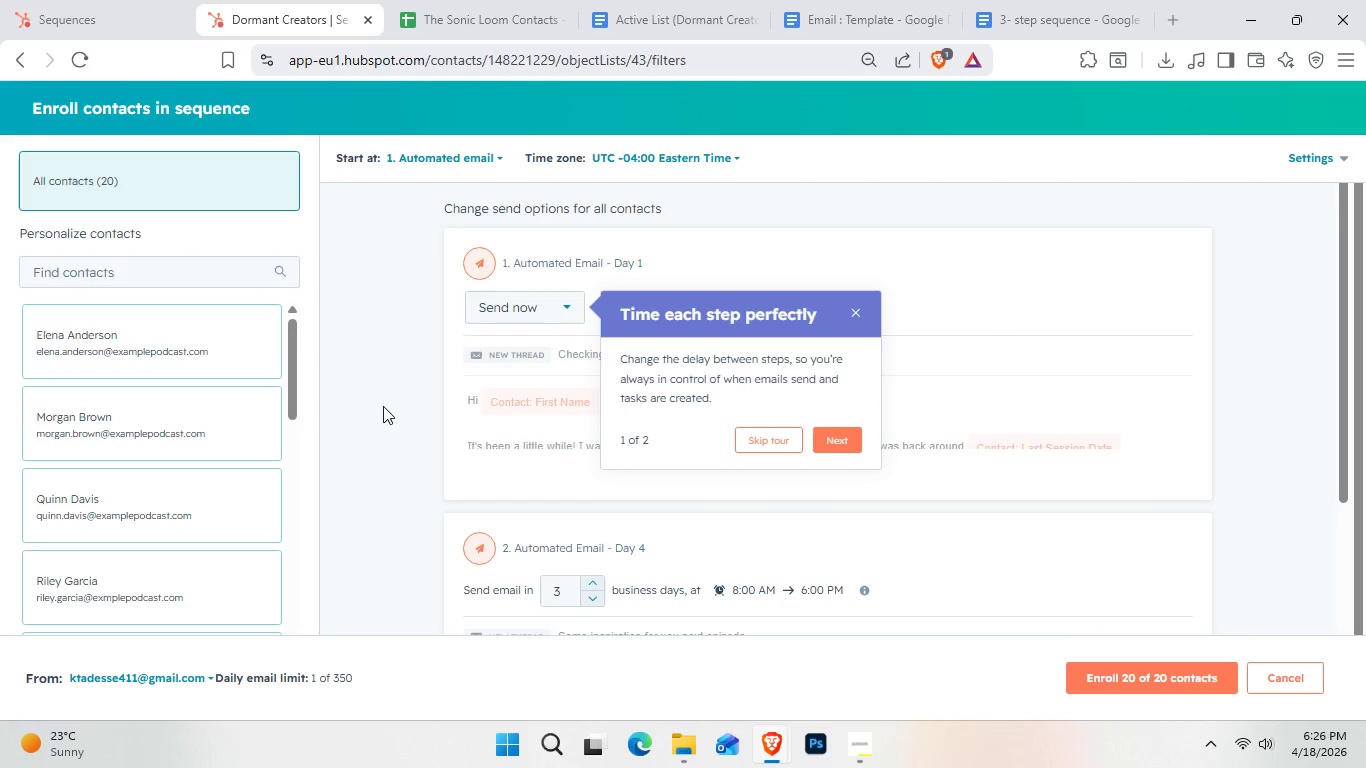 
wait(5.19)
 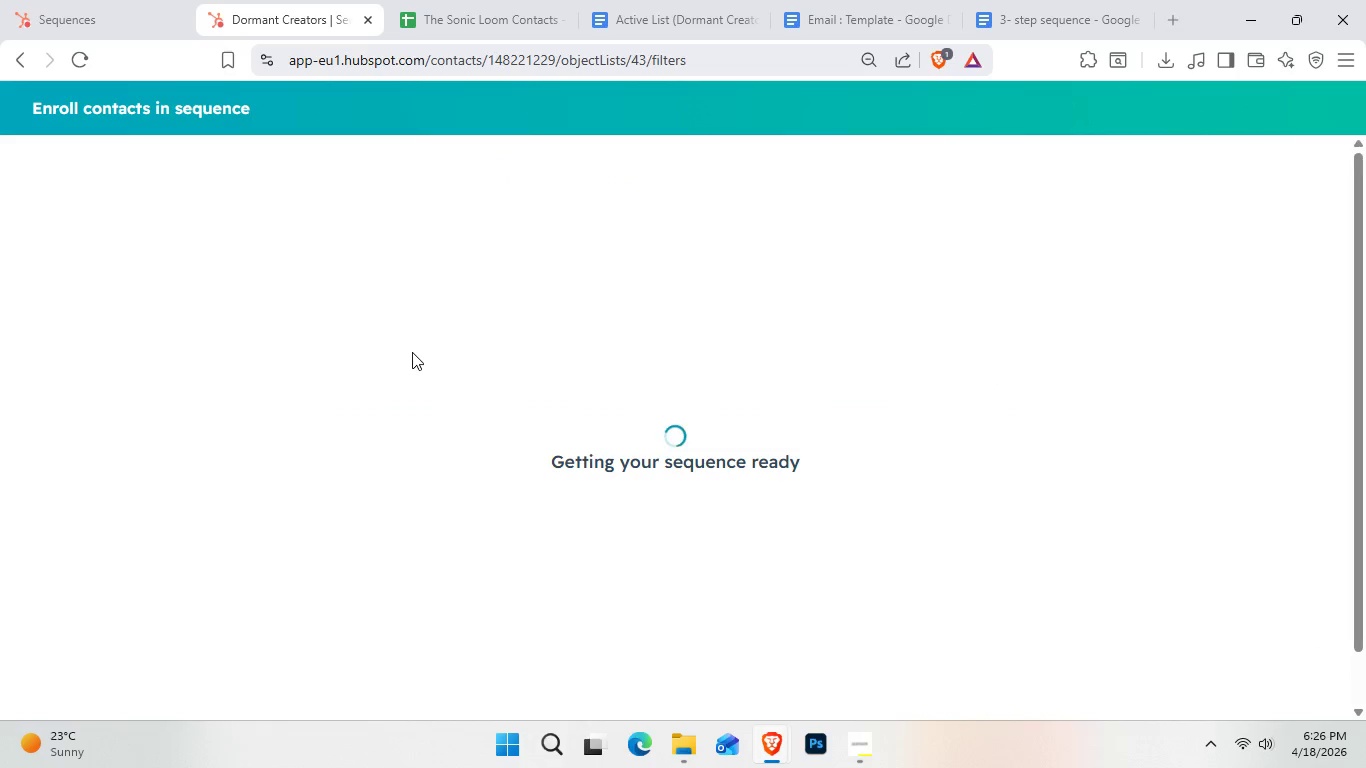 
left_click([747, 436])
 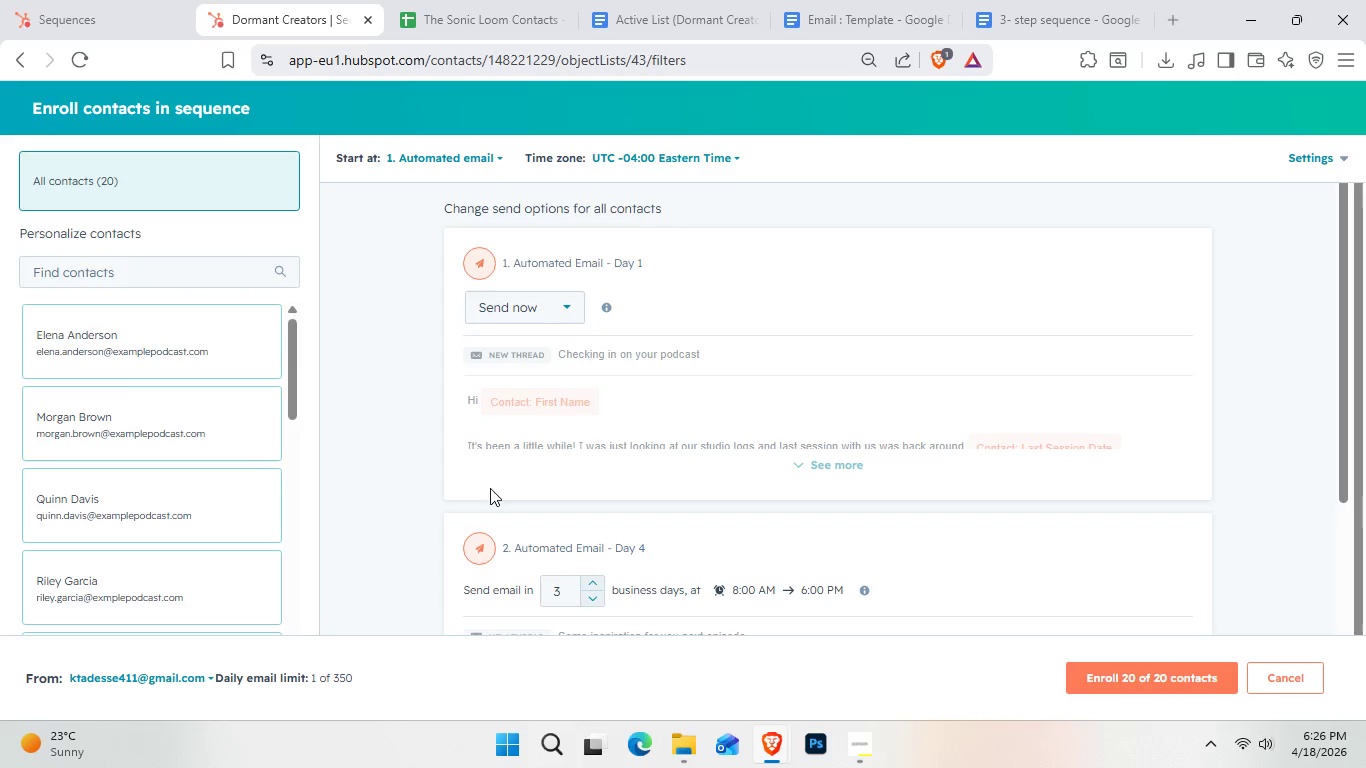 
wait(7.89)
 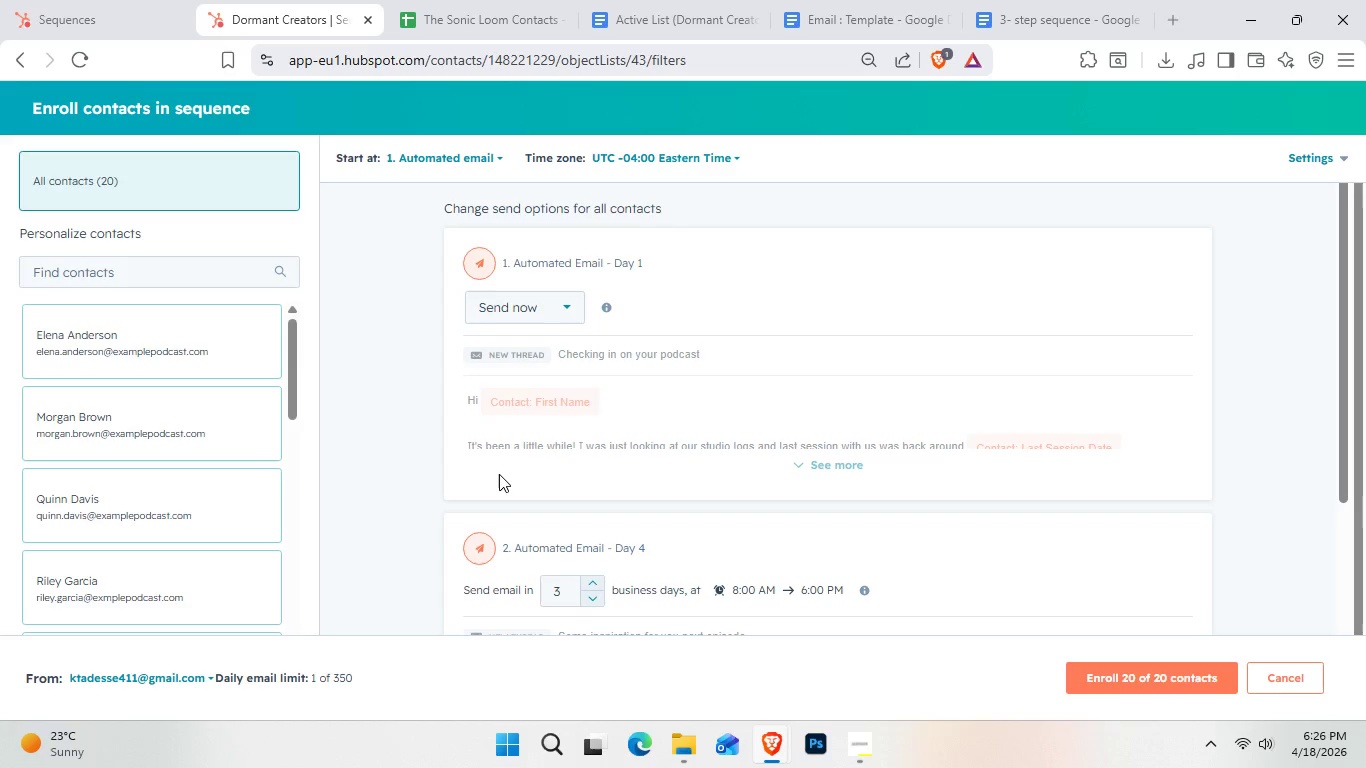 
scroll: coordinate [787, 524], scroll_direction: down, amount: 4.0
 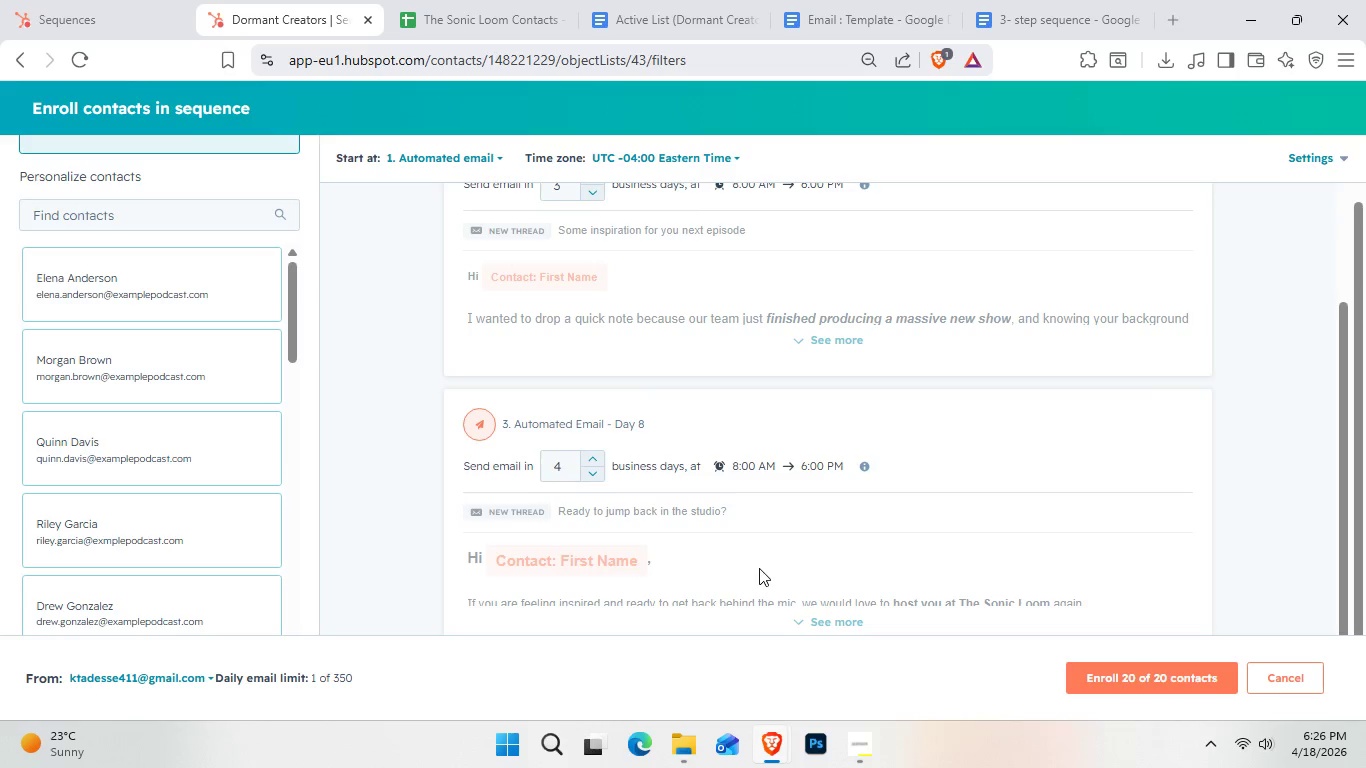 
wait(6.59)
 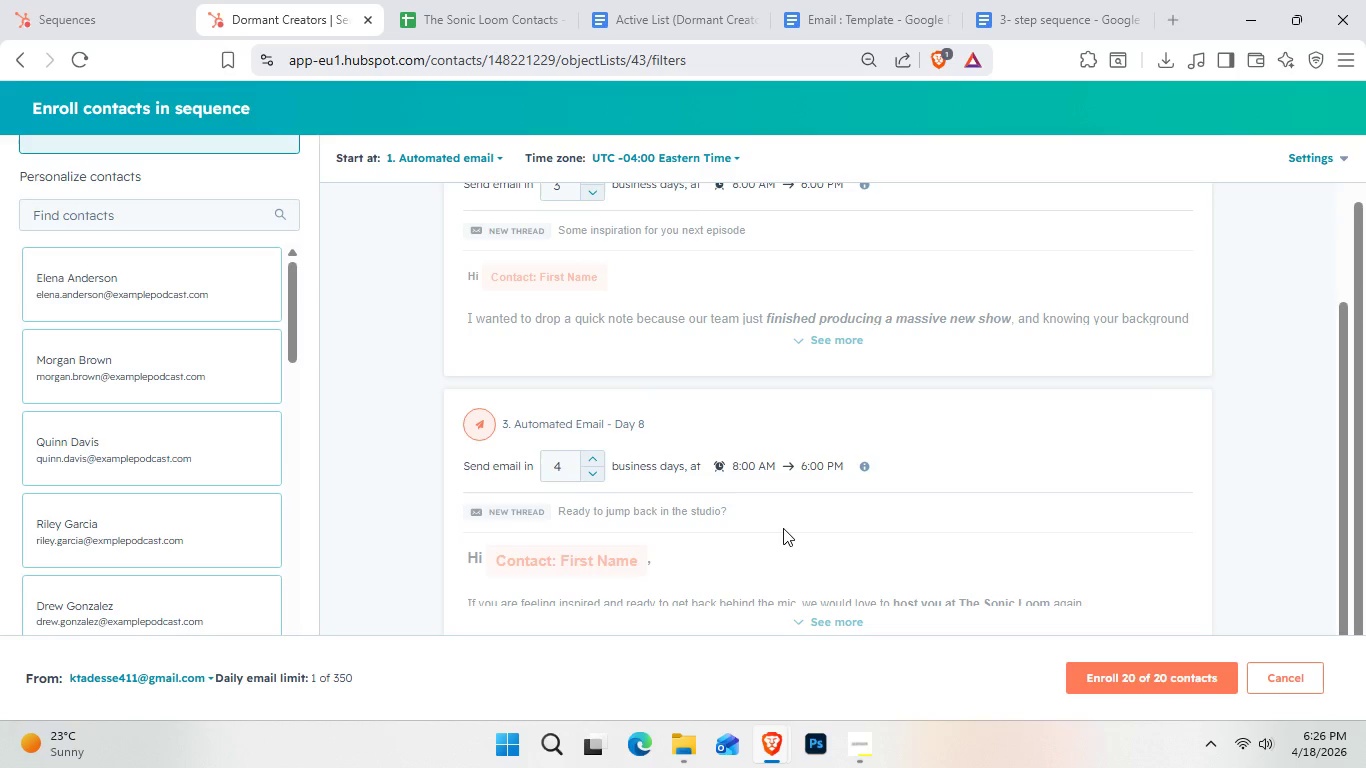 
scroll: coordinate [380, 480], scroll_direction: up, amount: 4.0
 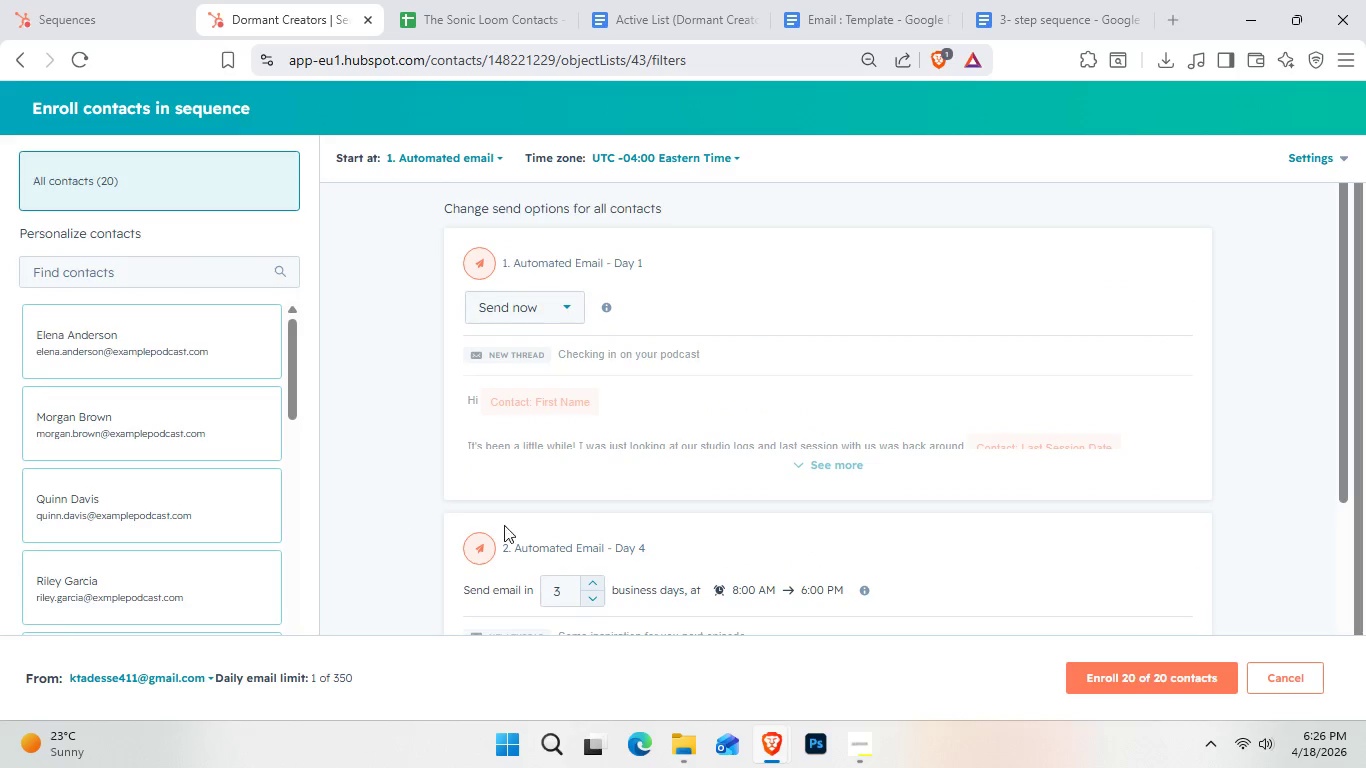 
scroll: coordinate [642, 500], scroll_direction: down, amount: 1.0
 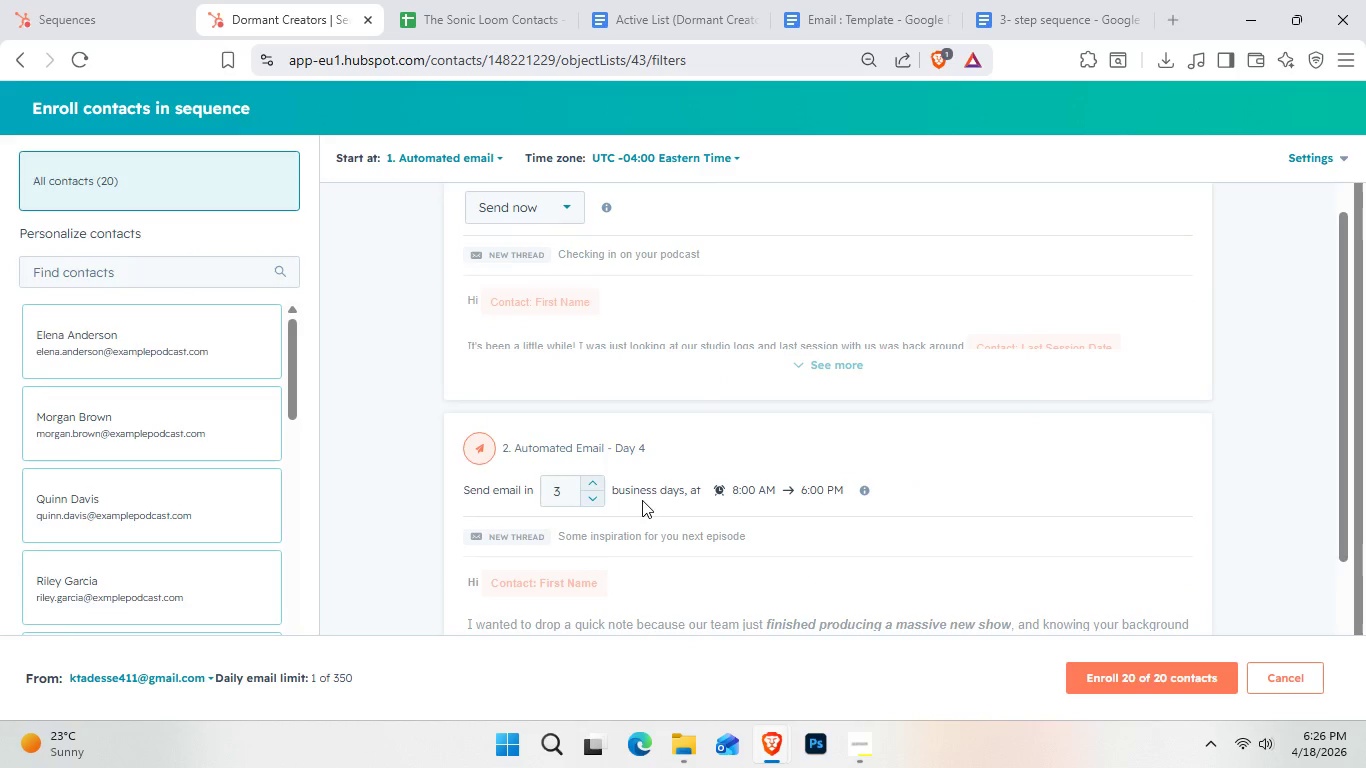 
scroll: coordinate [642, 500], scroll_direction: up, amount: 1.0
 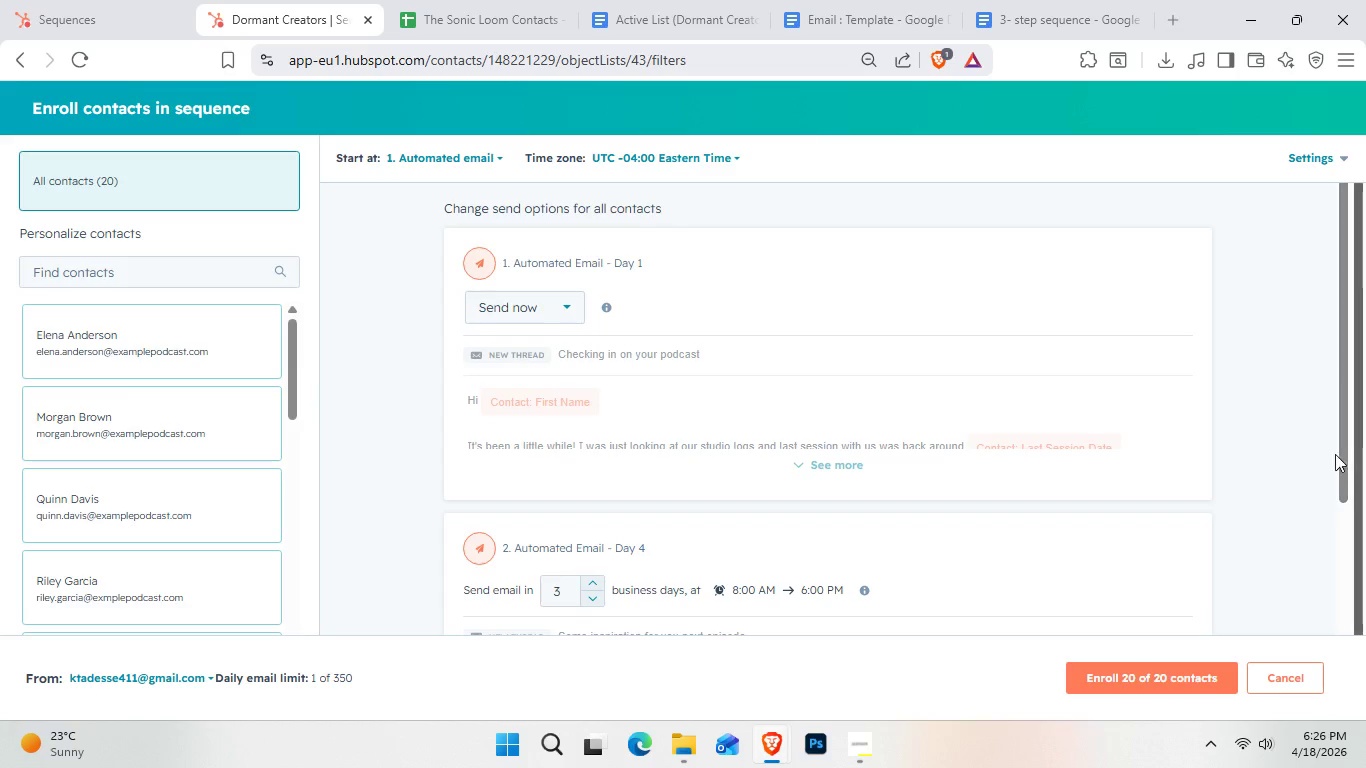 
left_click_drag(start_coordinate=[1335, 454], to_coordinate=[1336, 459])
 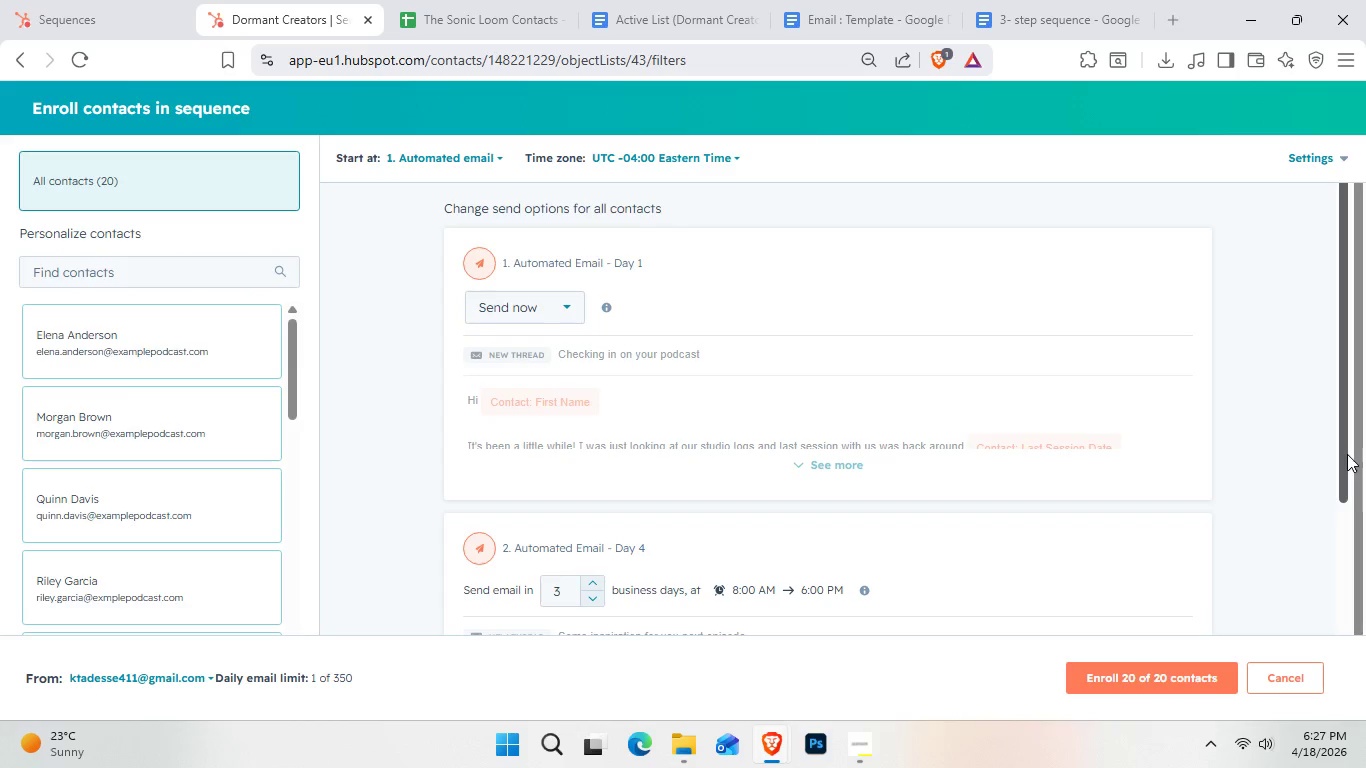 
left_click_drag(start_coordinate=[1344, 455], to_coordinate=[1344, 462])
 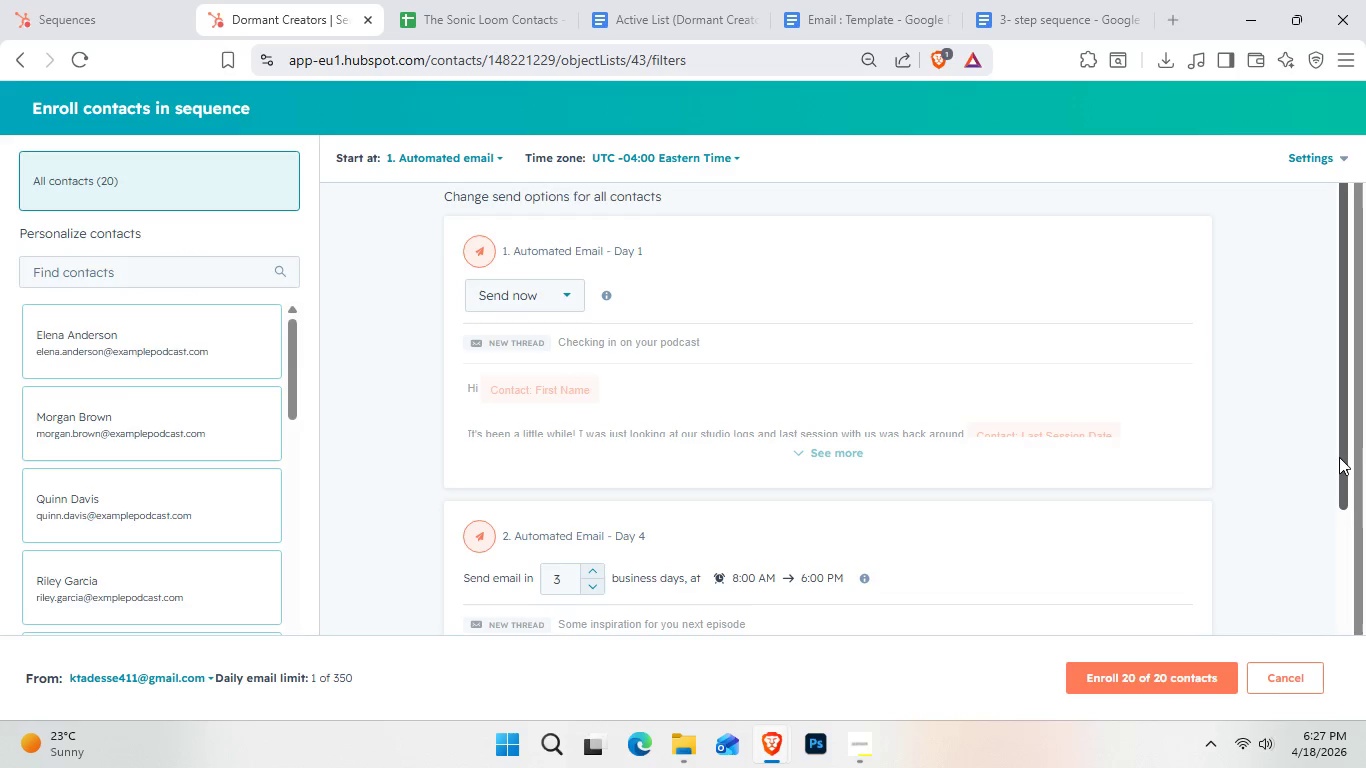 
wait(28.23)
 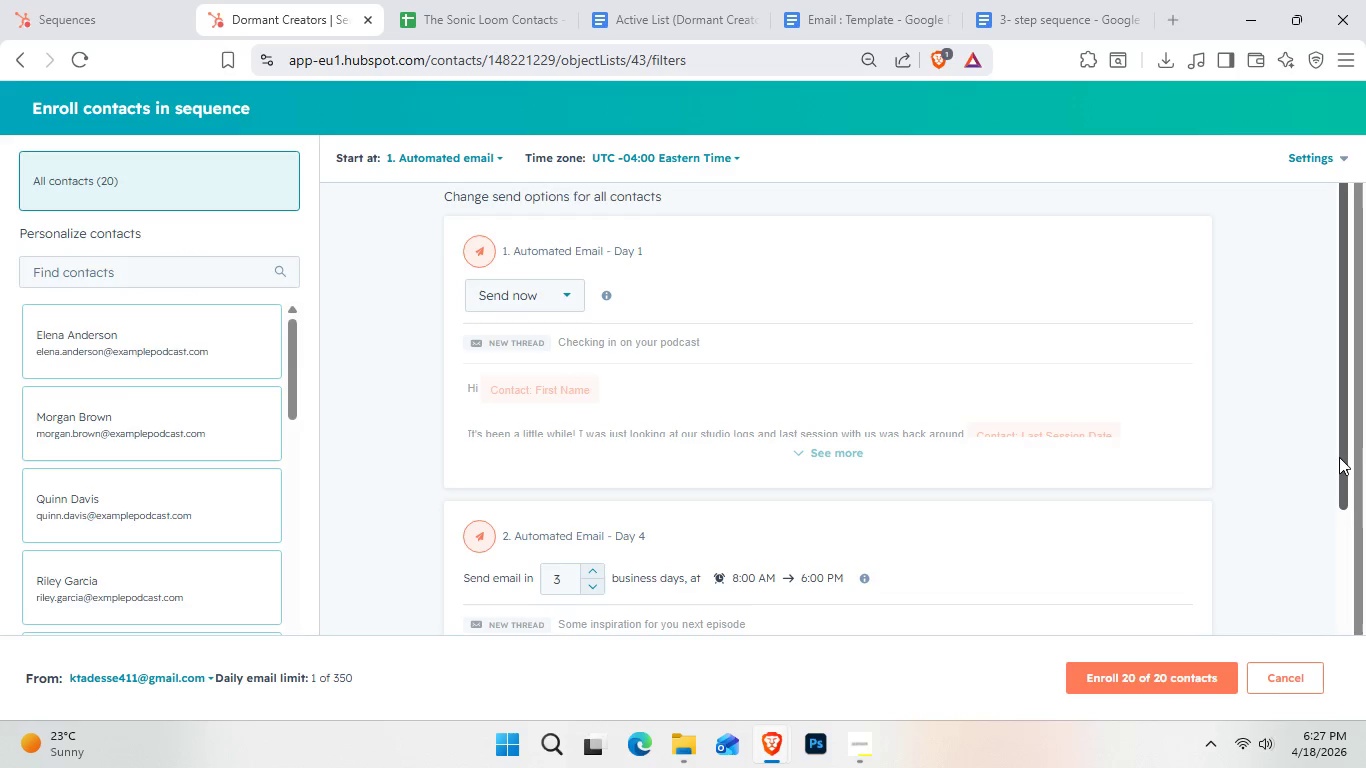 
left_click_drag(start_coordinate=[1338, 390], to_coordinate=[1336, 347])
 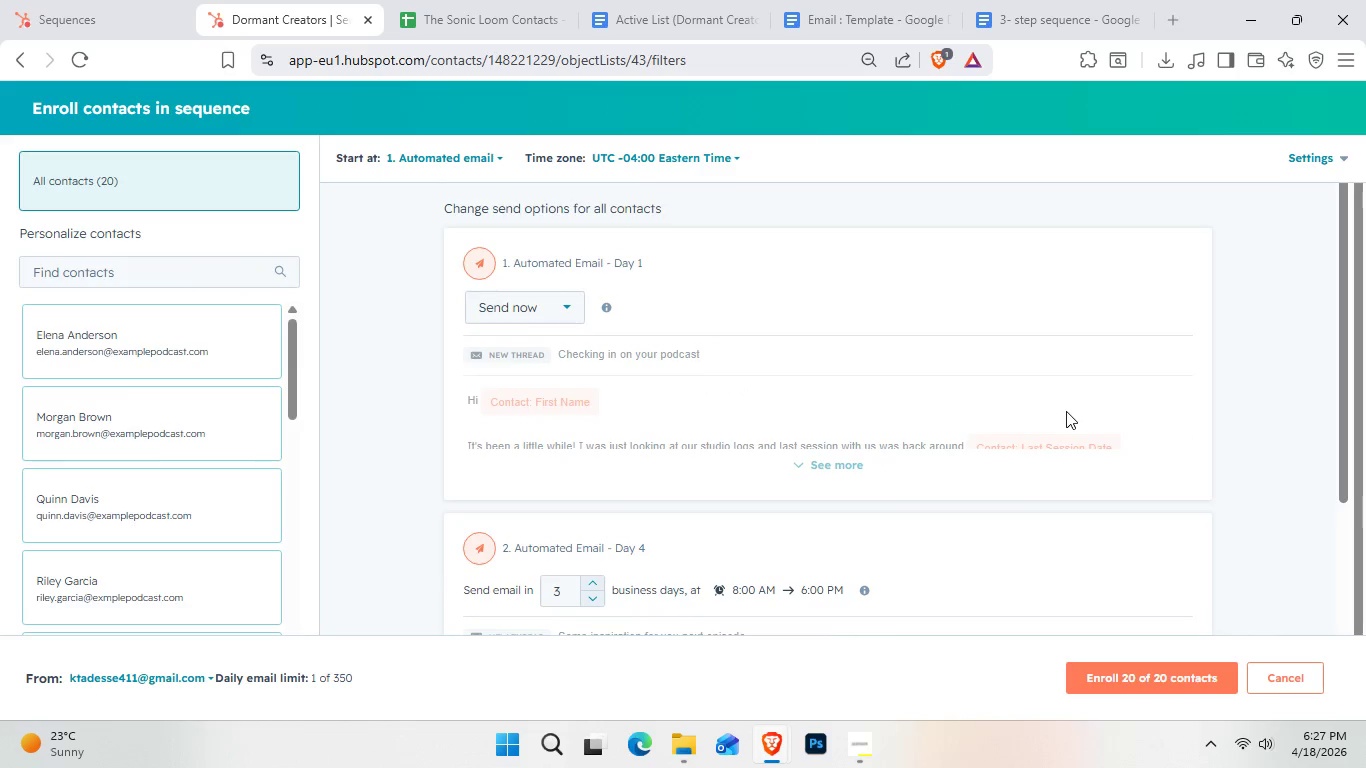 
scroll: coordinate [1066, 412], scroll_direction: up, amount: 2.0
 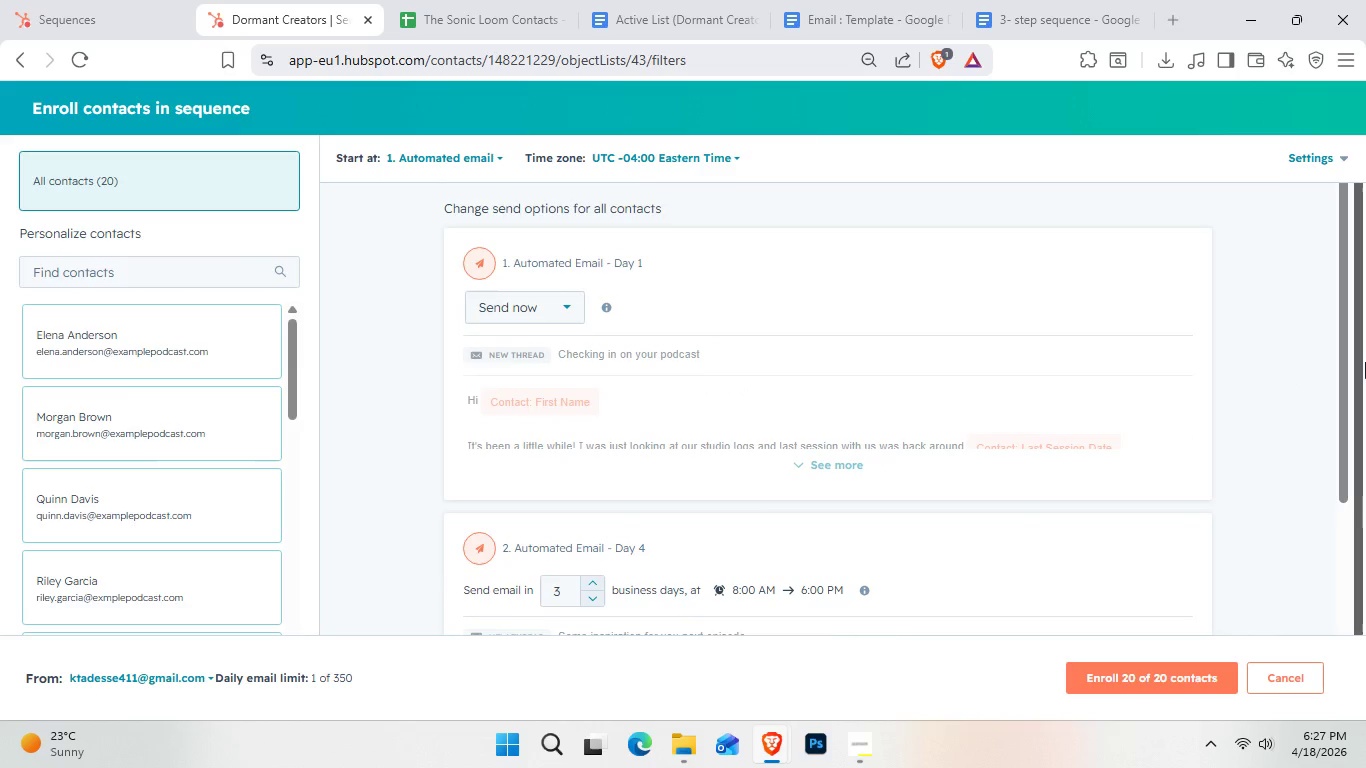 
left_click_drag(start_coordinate=[1365, 362], to_coordinate=[1357, 437])
 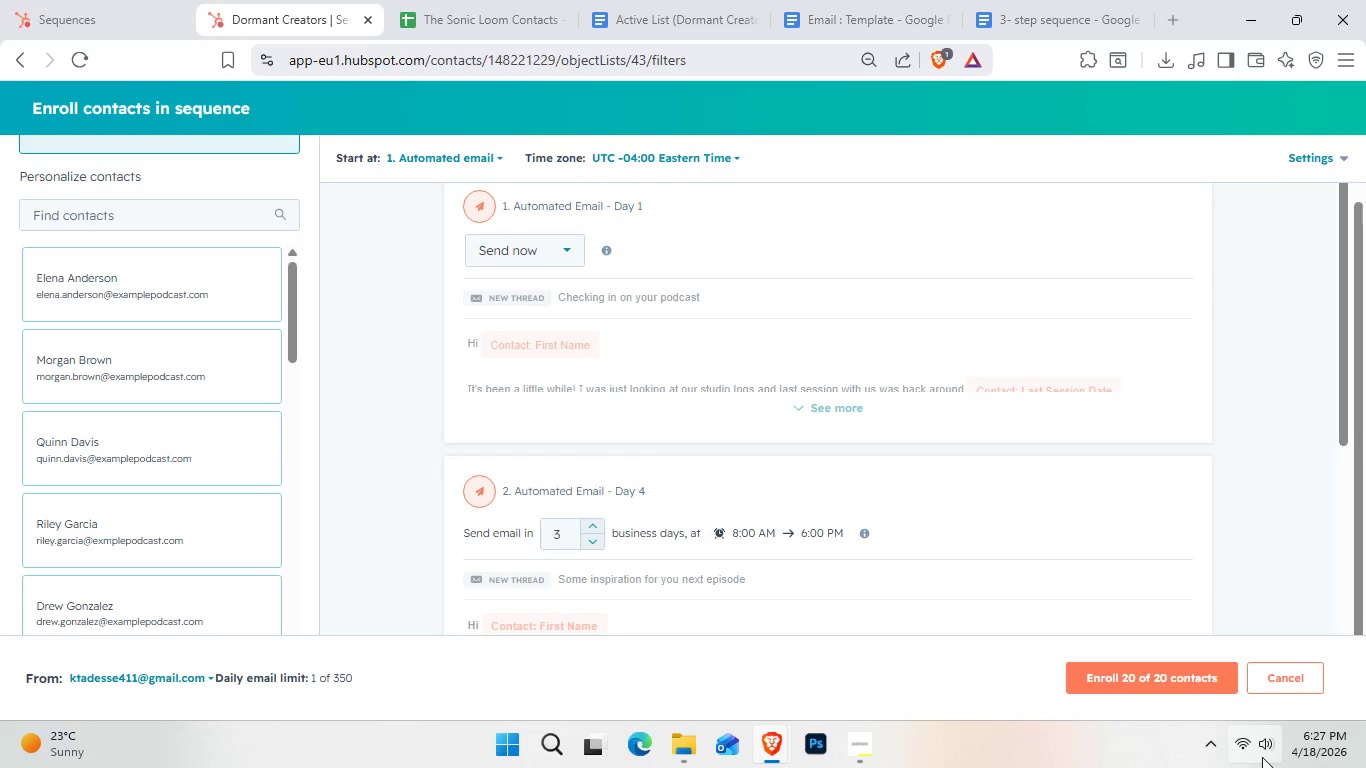 
wait(14.16)
 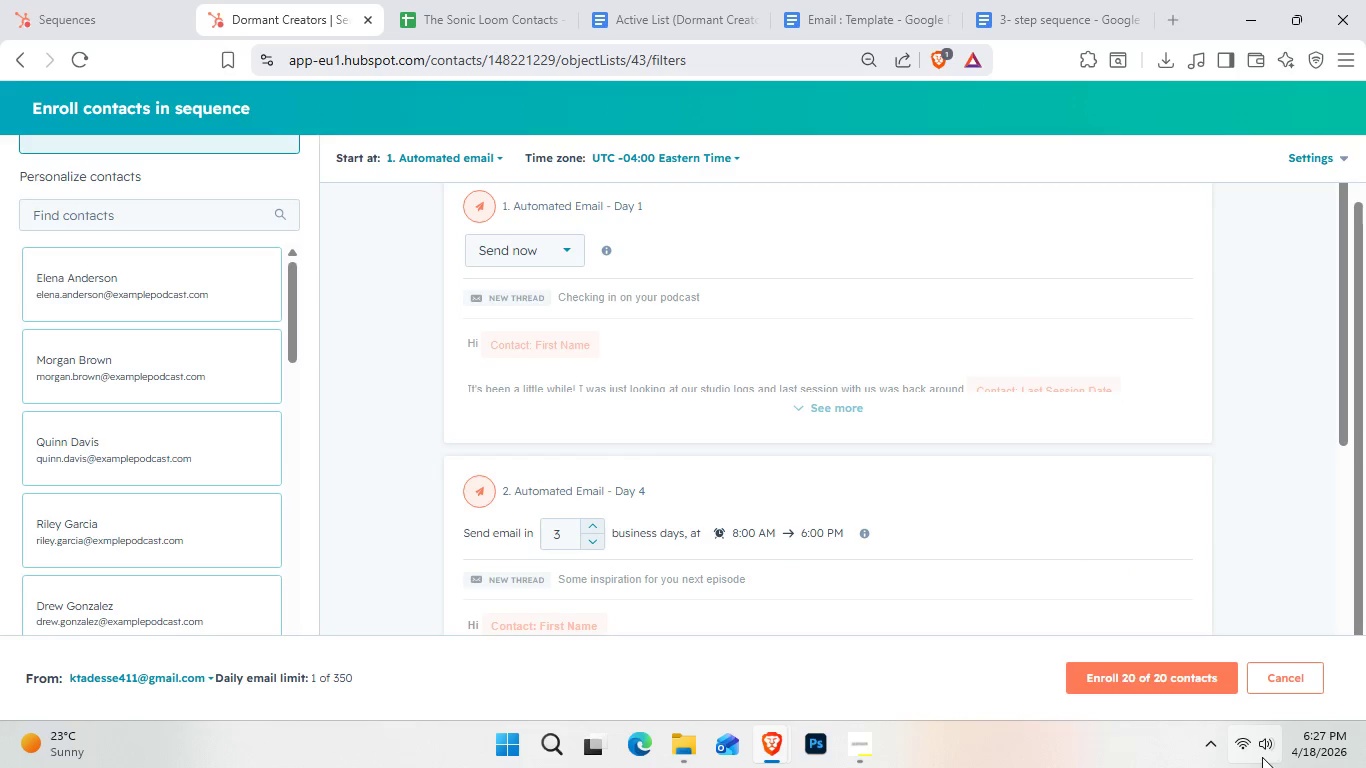 
left_click([1174, 681])
 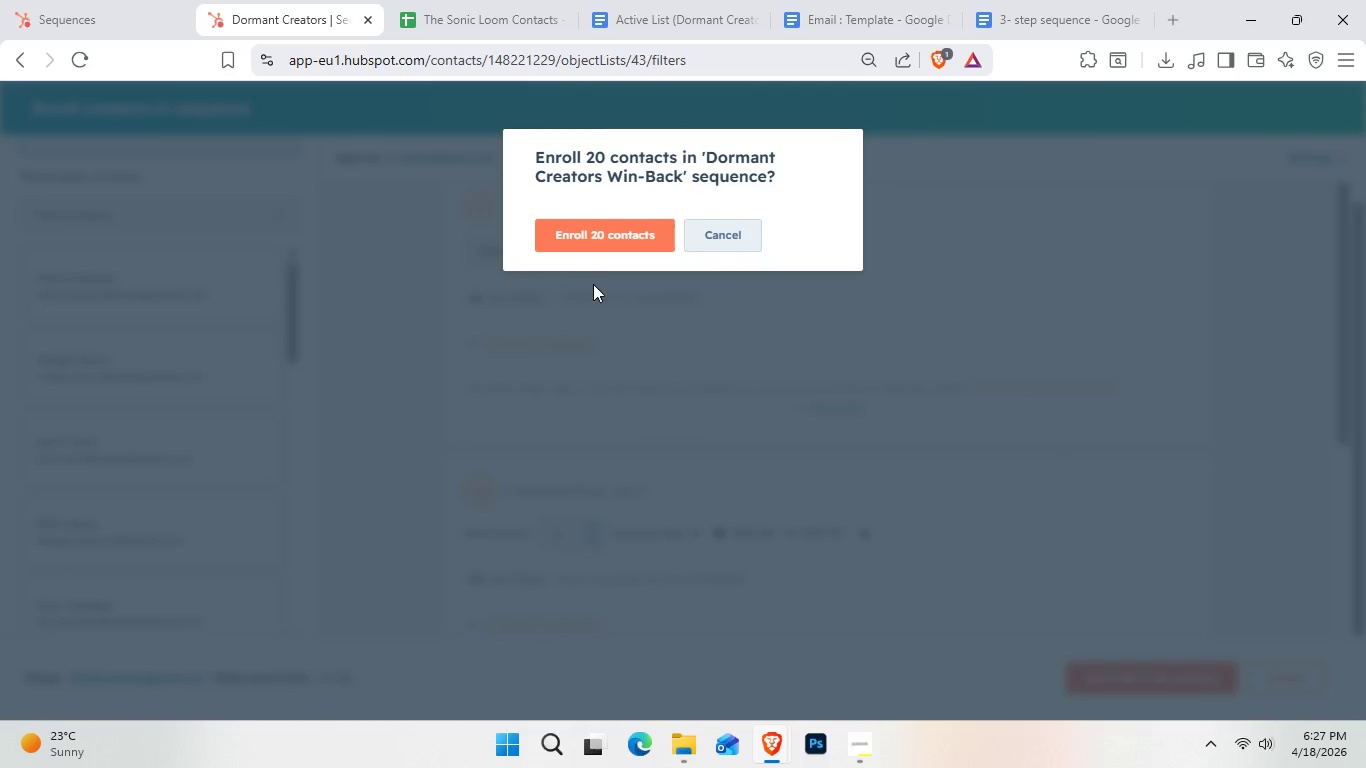 
left_click([592, 246])
 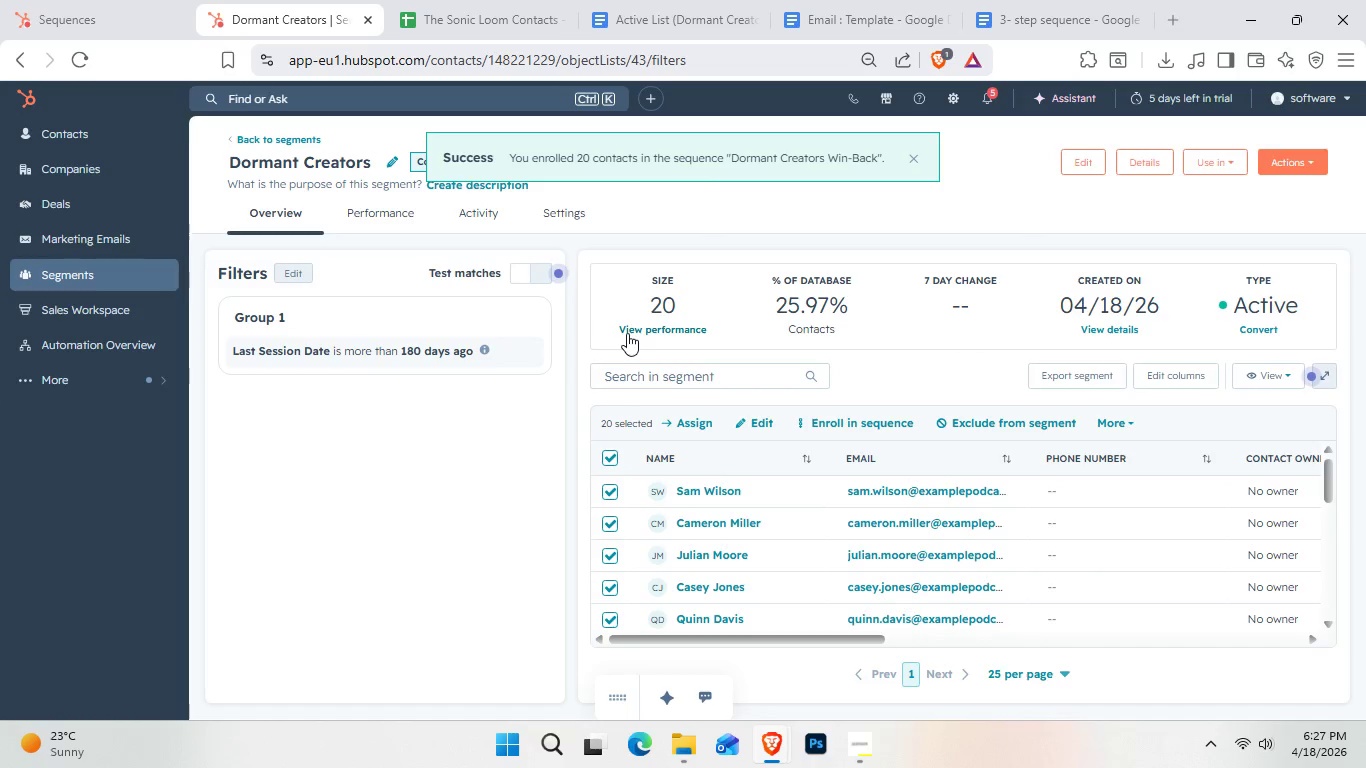 
wait(6.74)
 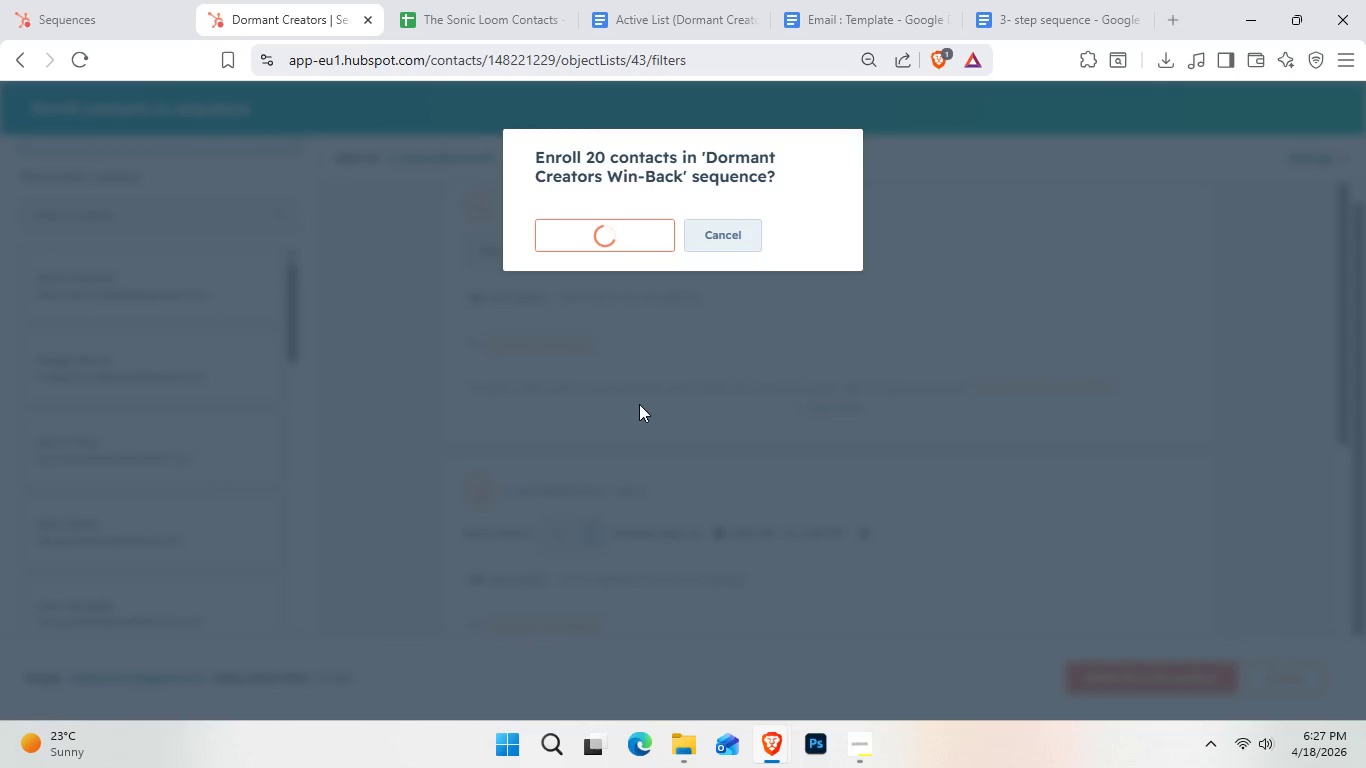 
mouse_move([794, 477])
 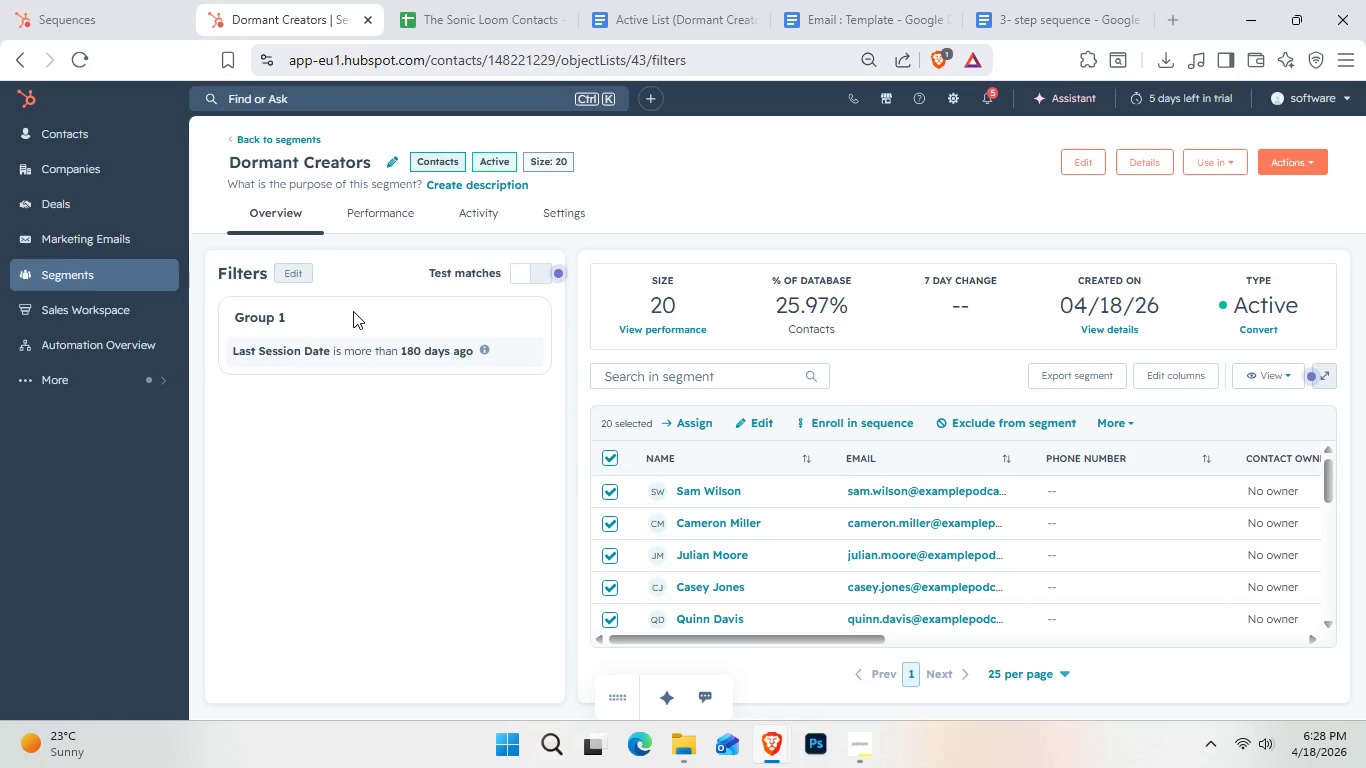 
wait(29.99)
 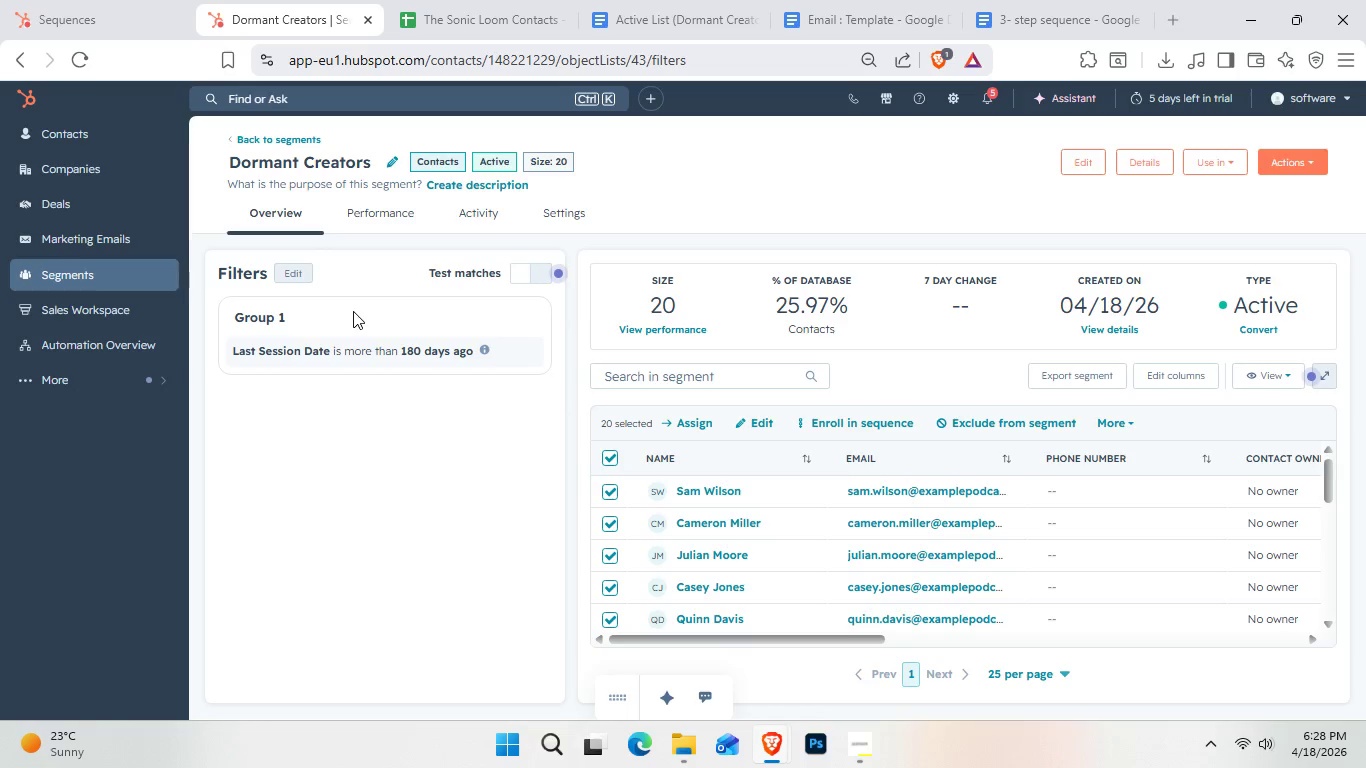 
scroll: coordinate [561, 378], scroll_direction: up, amount: 2.0
 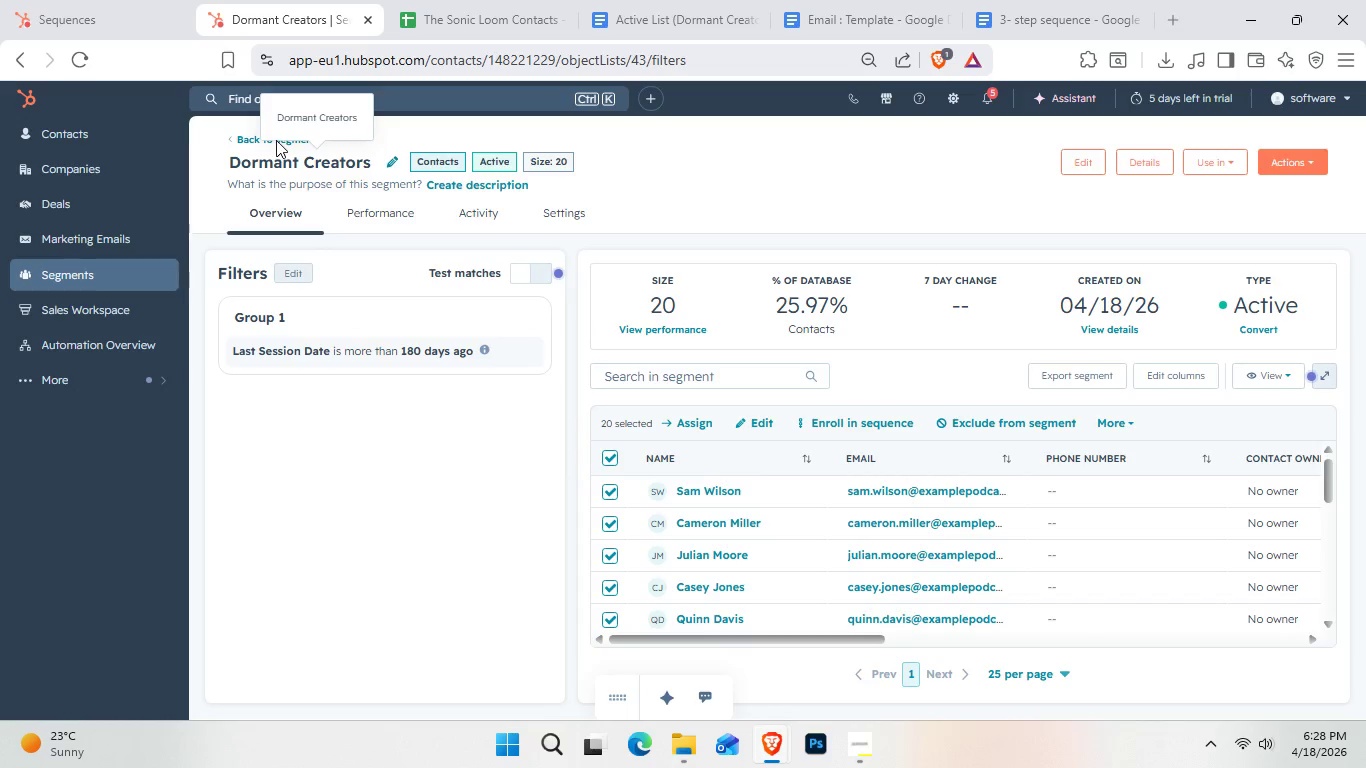 
left_click([252, 143])
 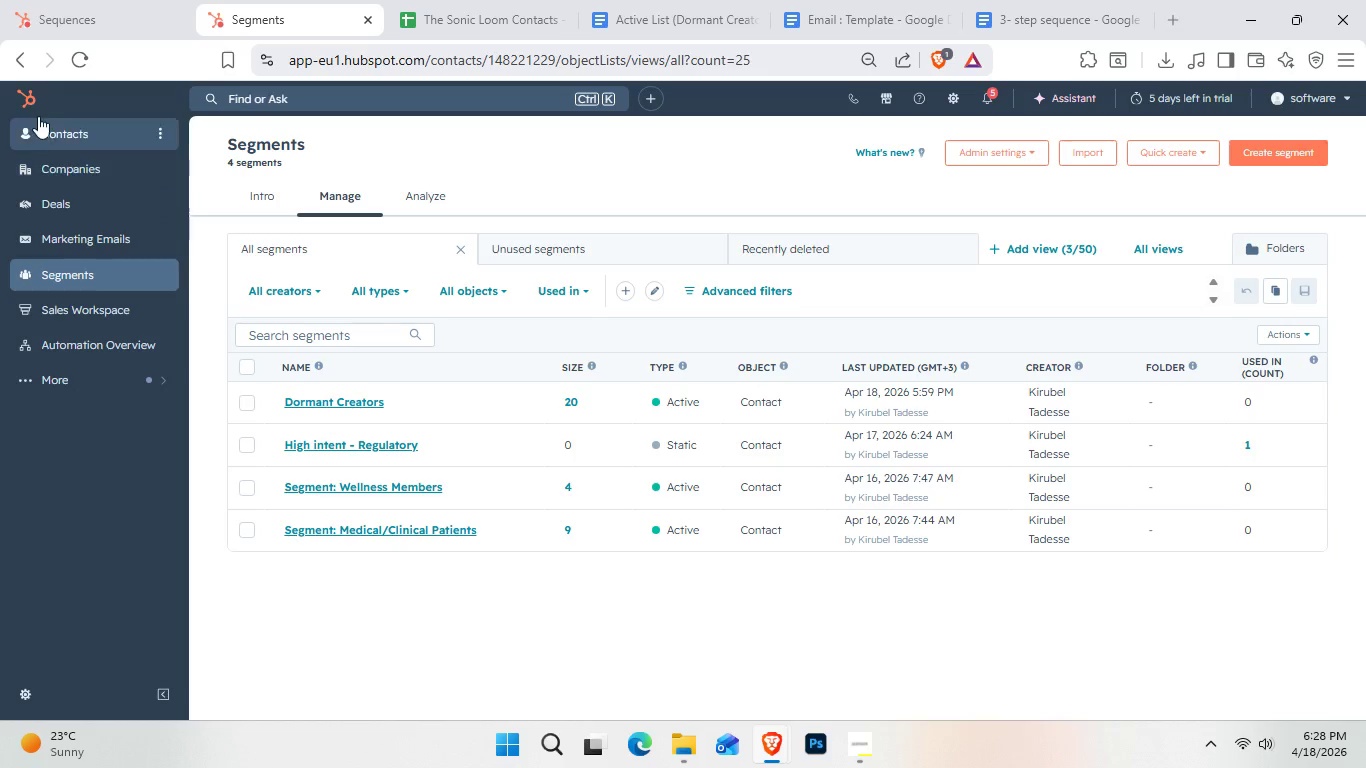 
left_click([80, 62])
 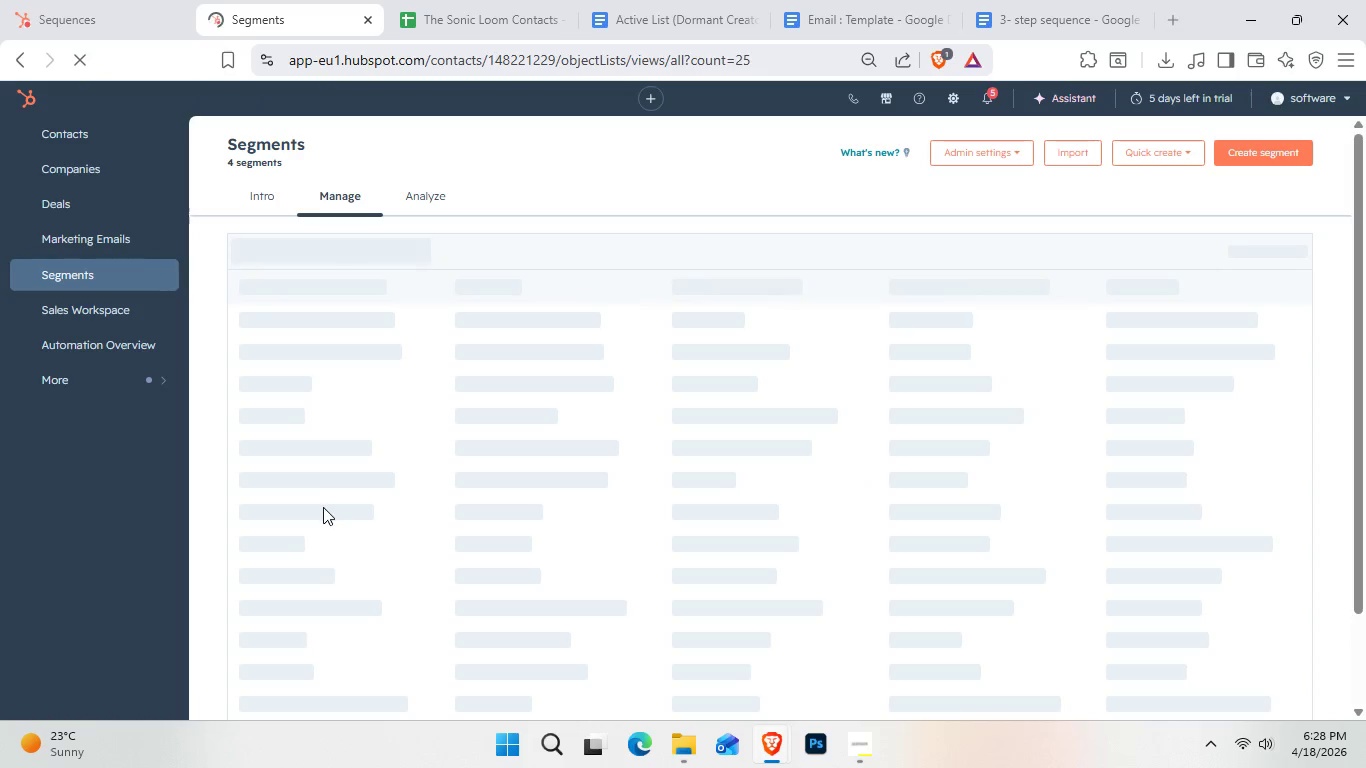 
mouse_move([351, 400])
 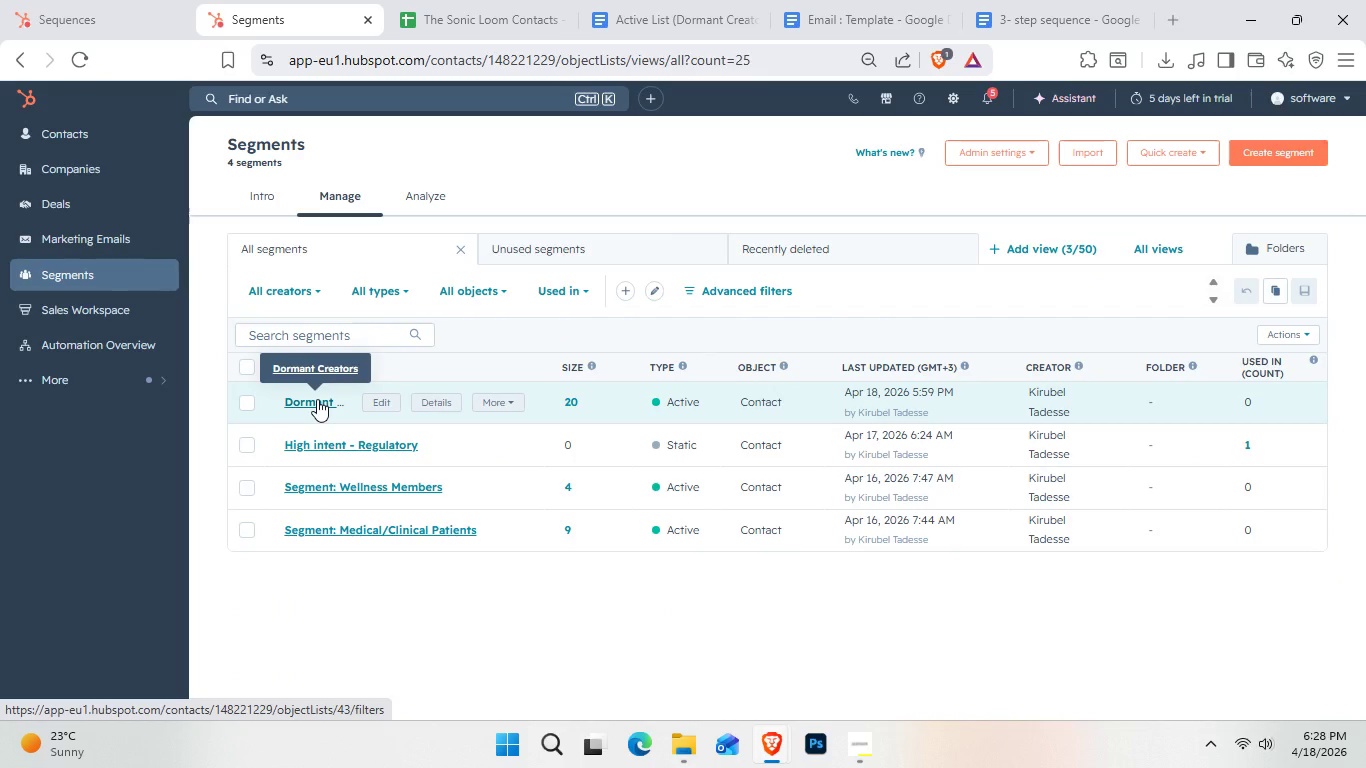 
left_click([317, 399])
 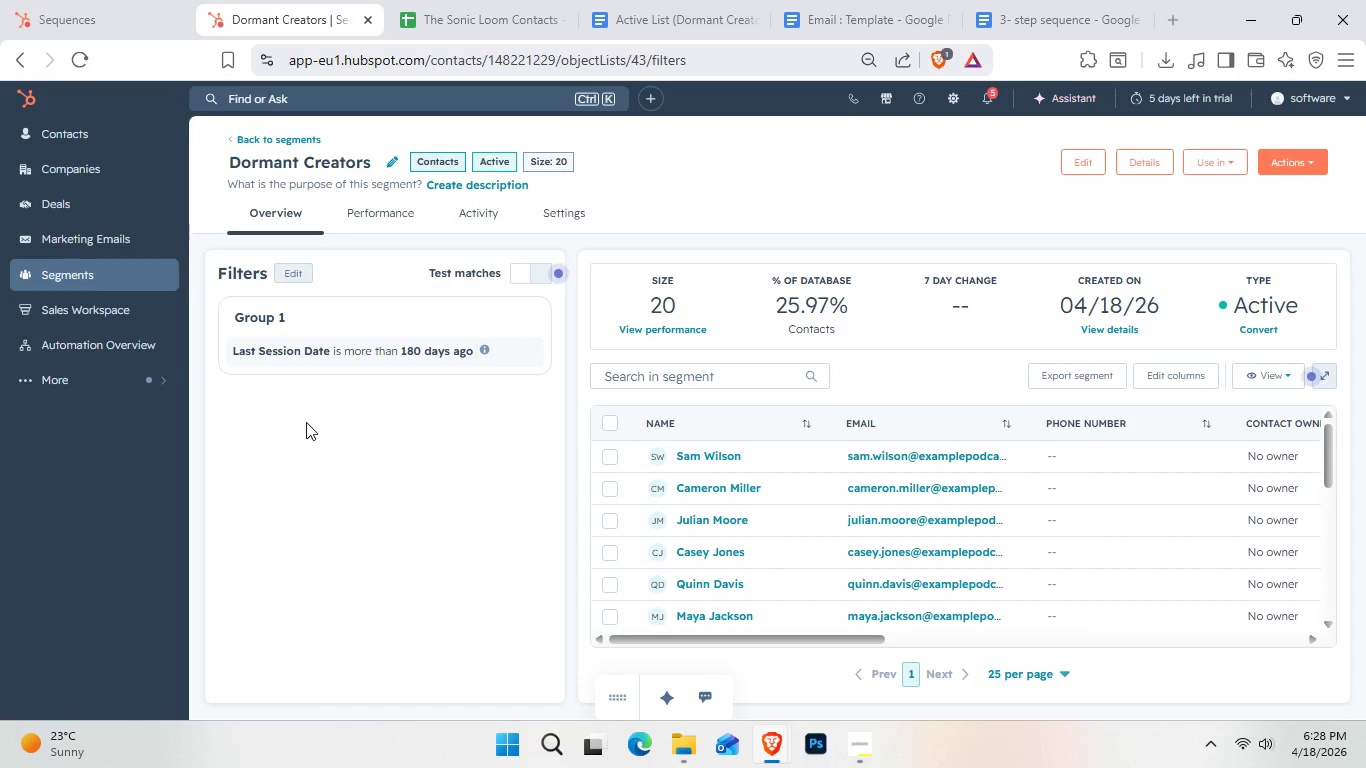 
wait(14.12)
 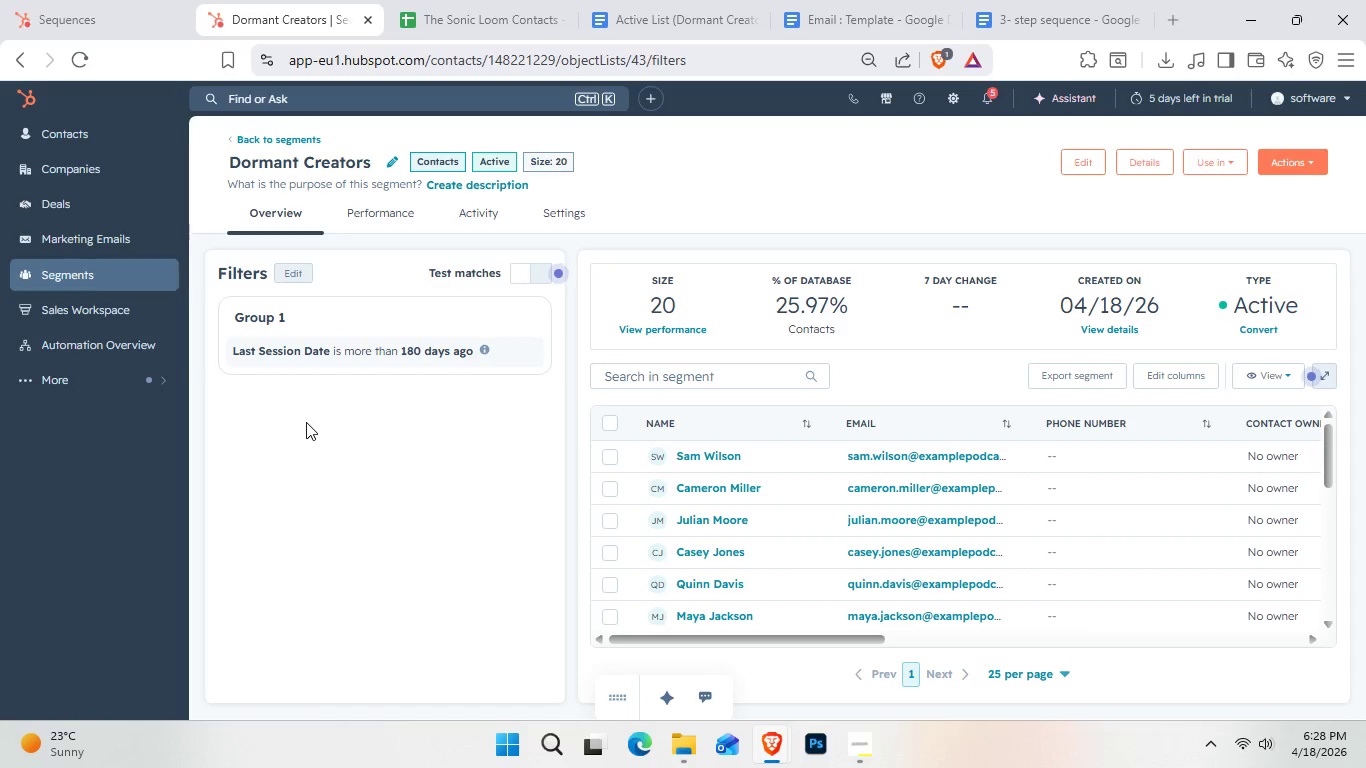 
left_click([1222, 166])
 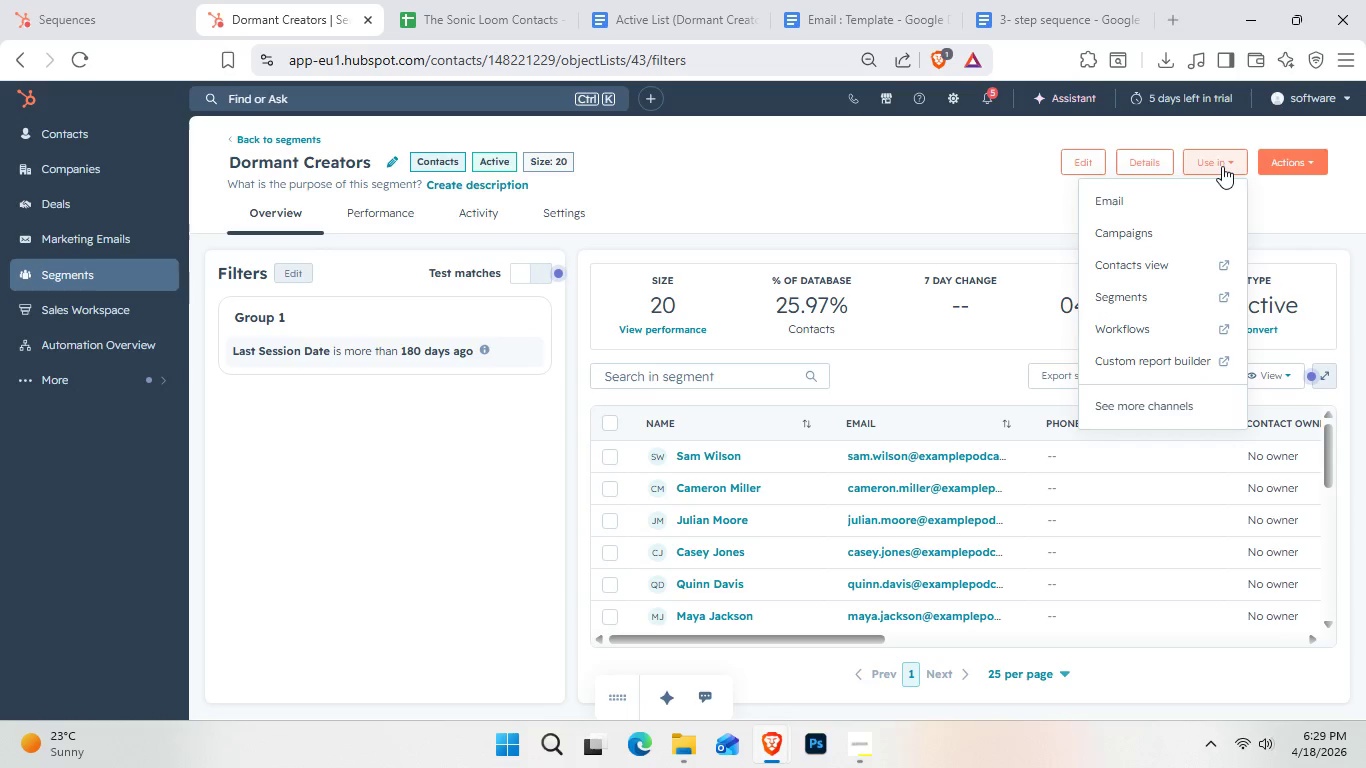 
left_click([1222, 166])
 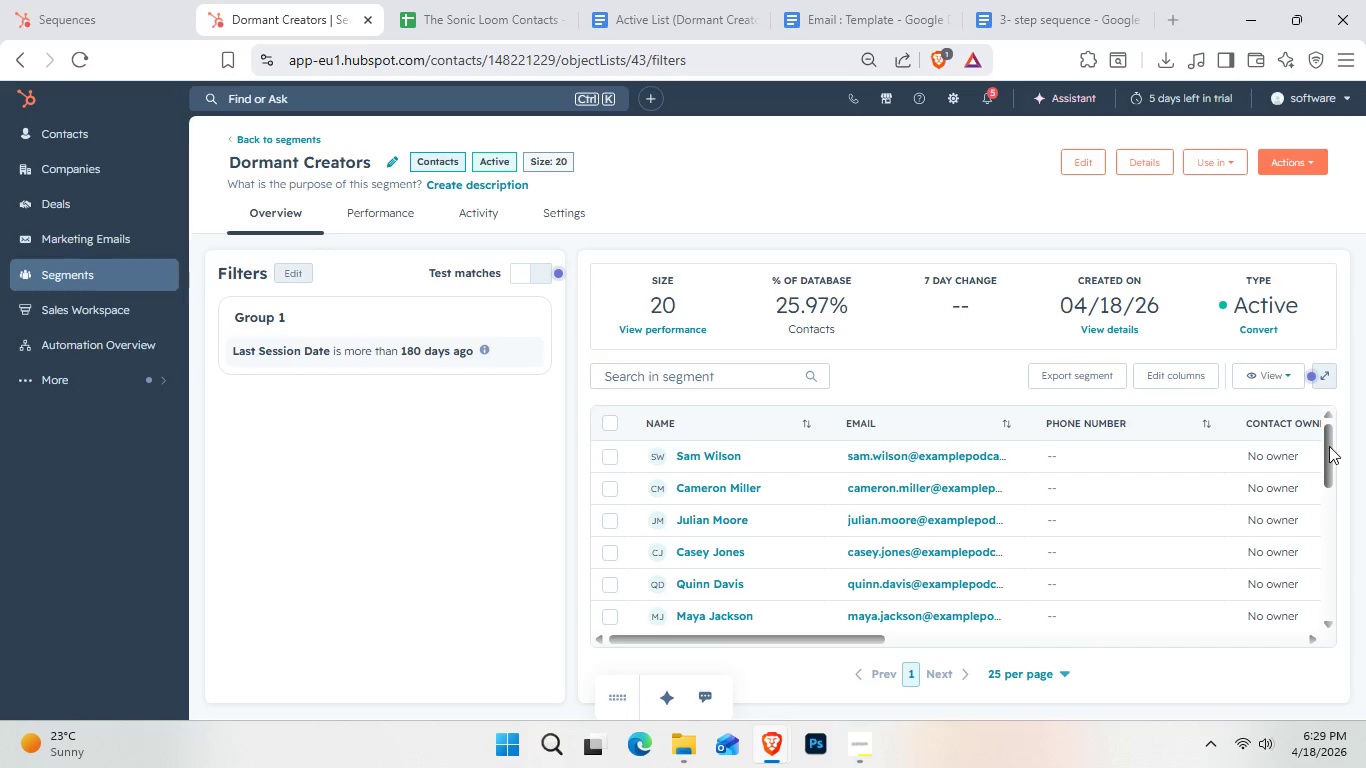 
wait(6.66)
 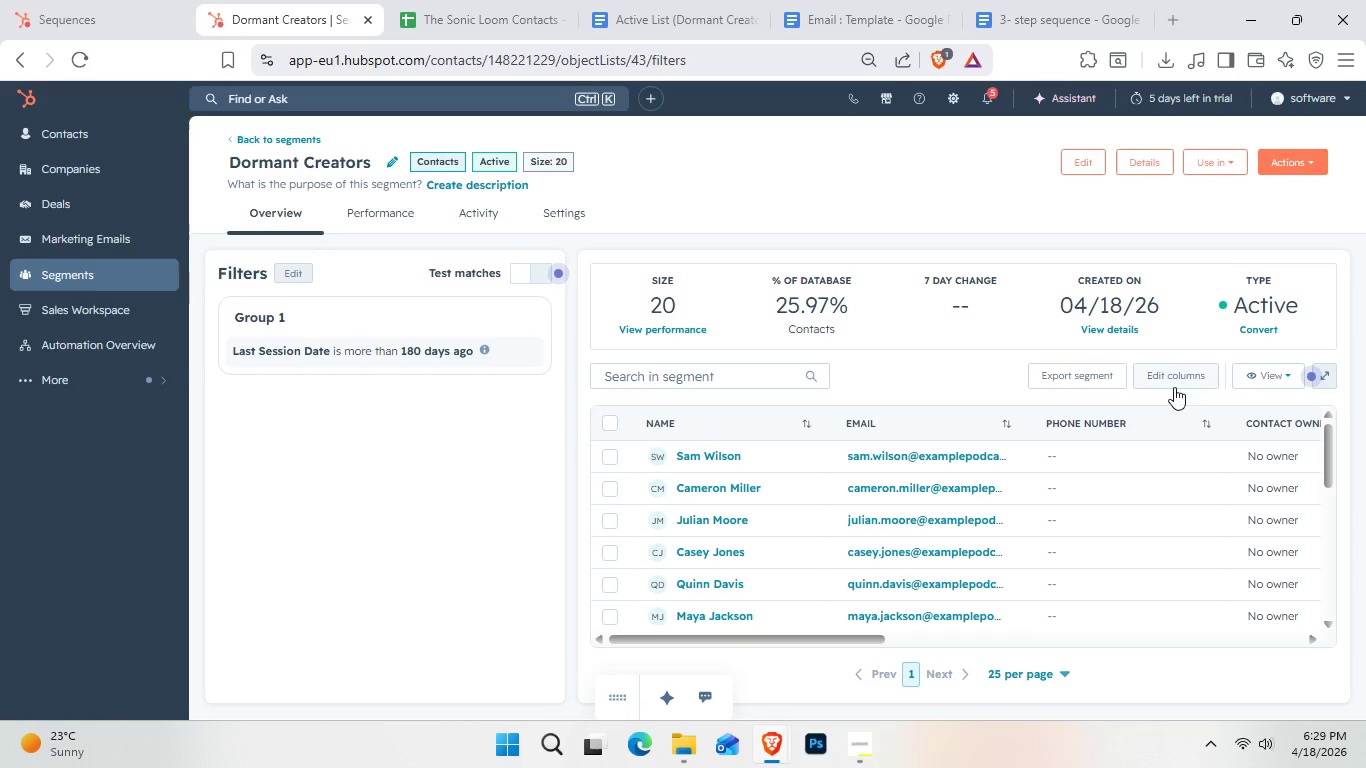 
left_click_drag(start_coordinate=[1329, 446], to_coordinate=[1348, 429])
 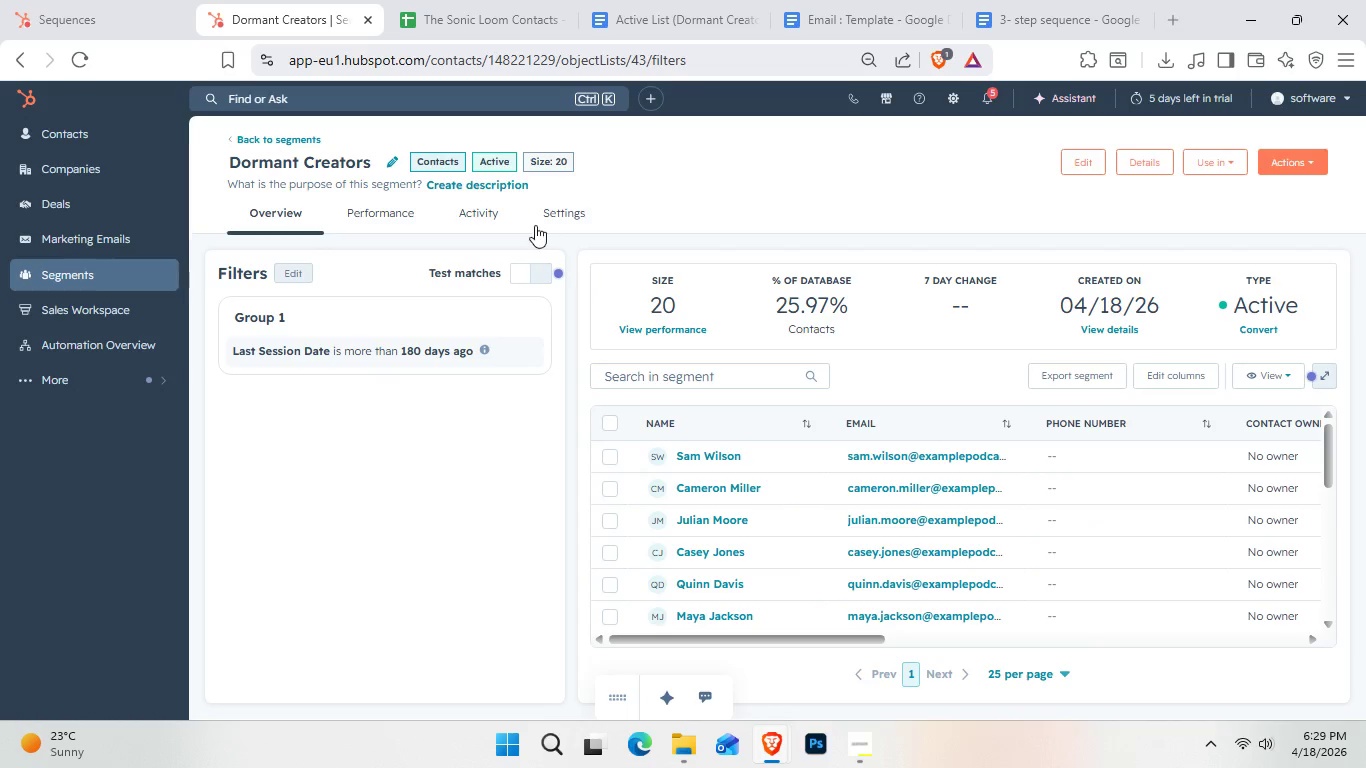 
left_click([404, 206])
 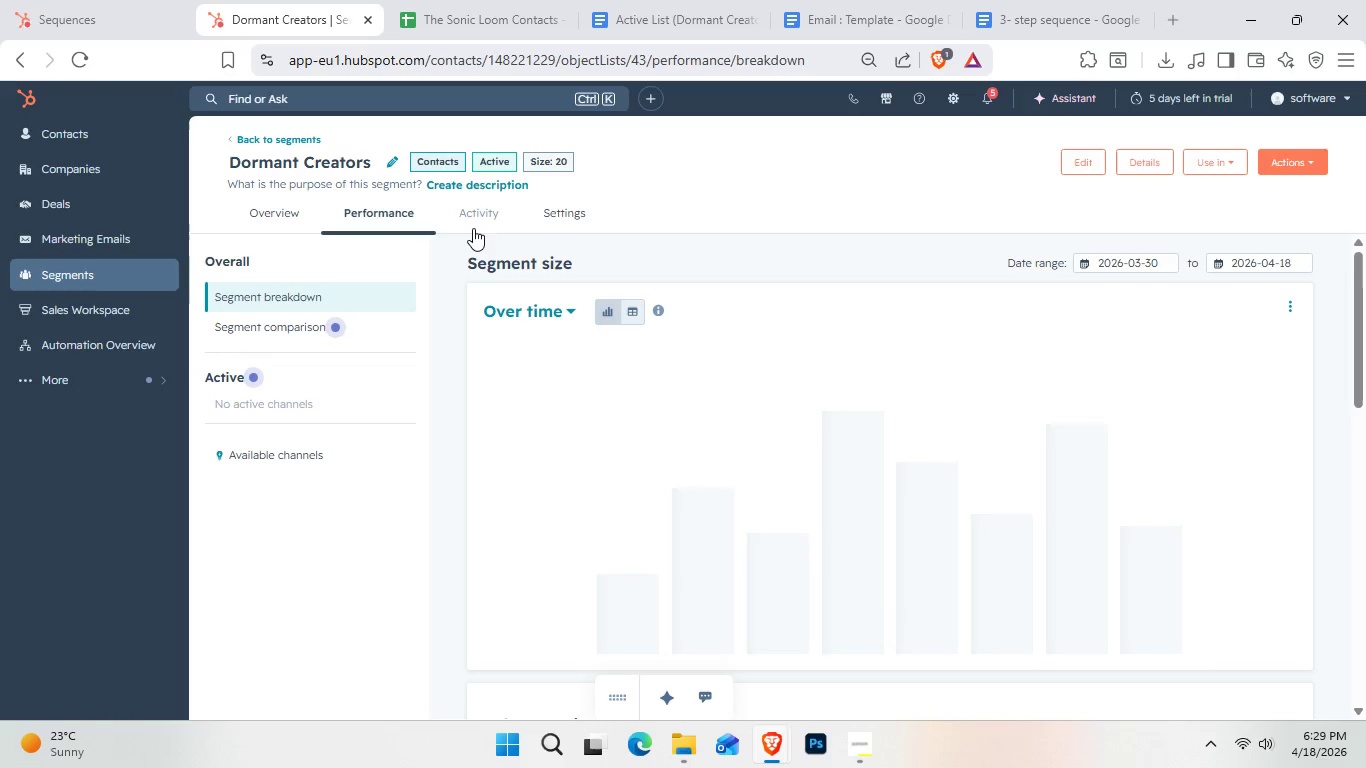 
left_click([486, 217])
 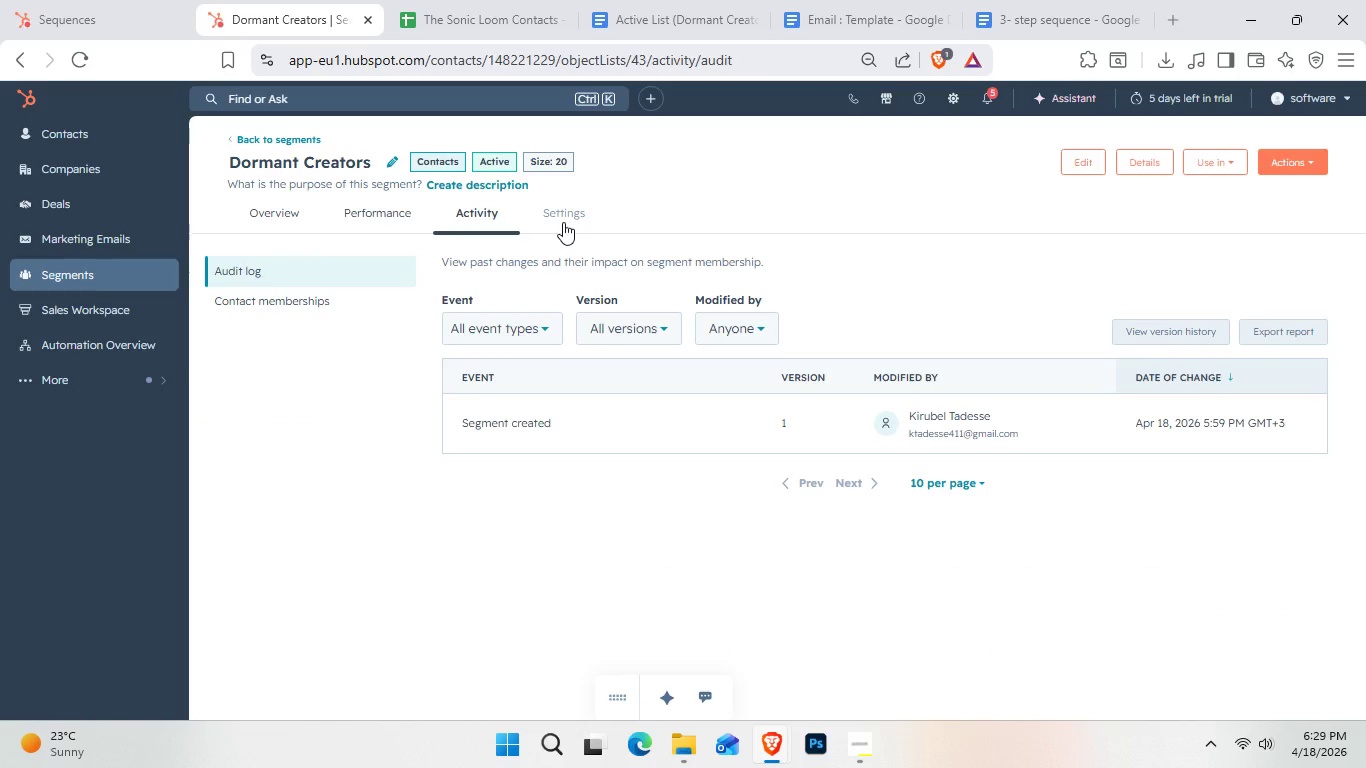 
left_click([563, 222])
 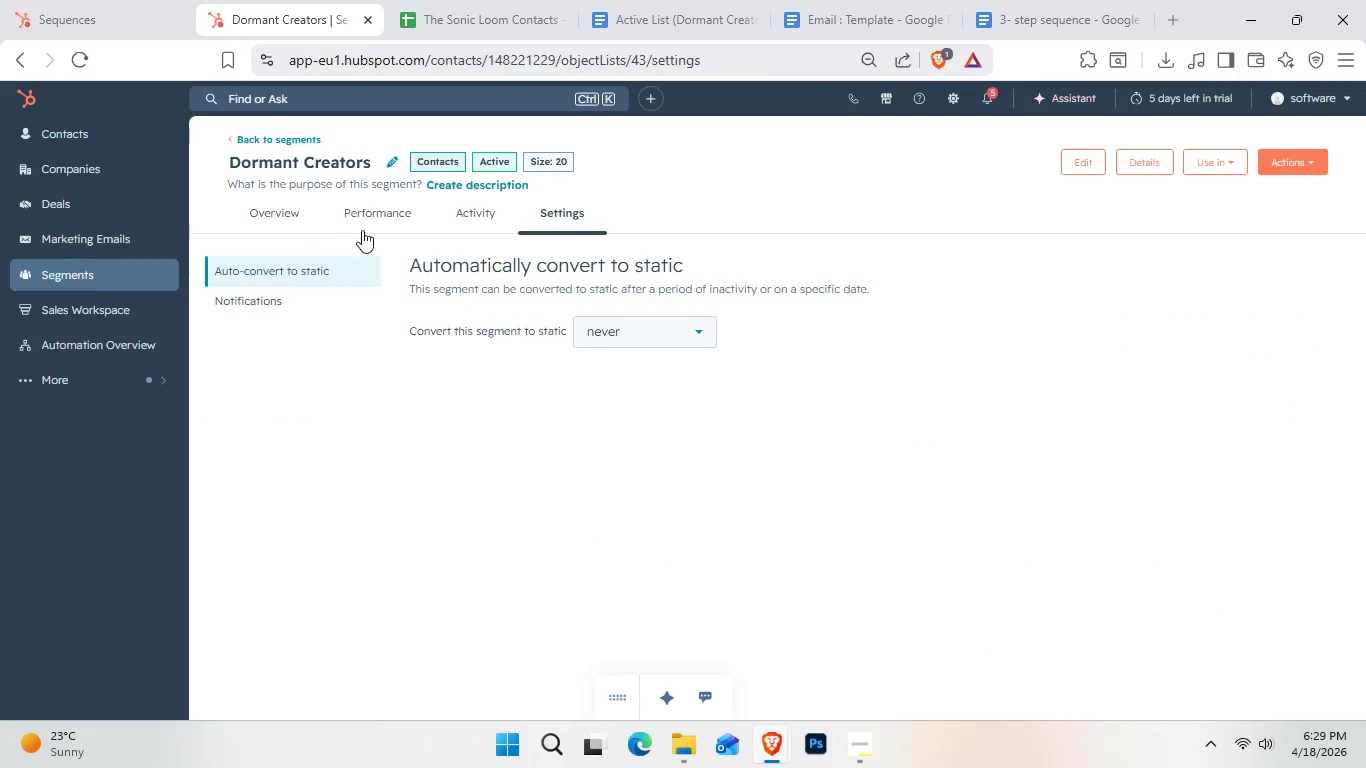 
left_click([275, 214])
 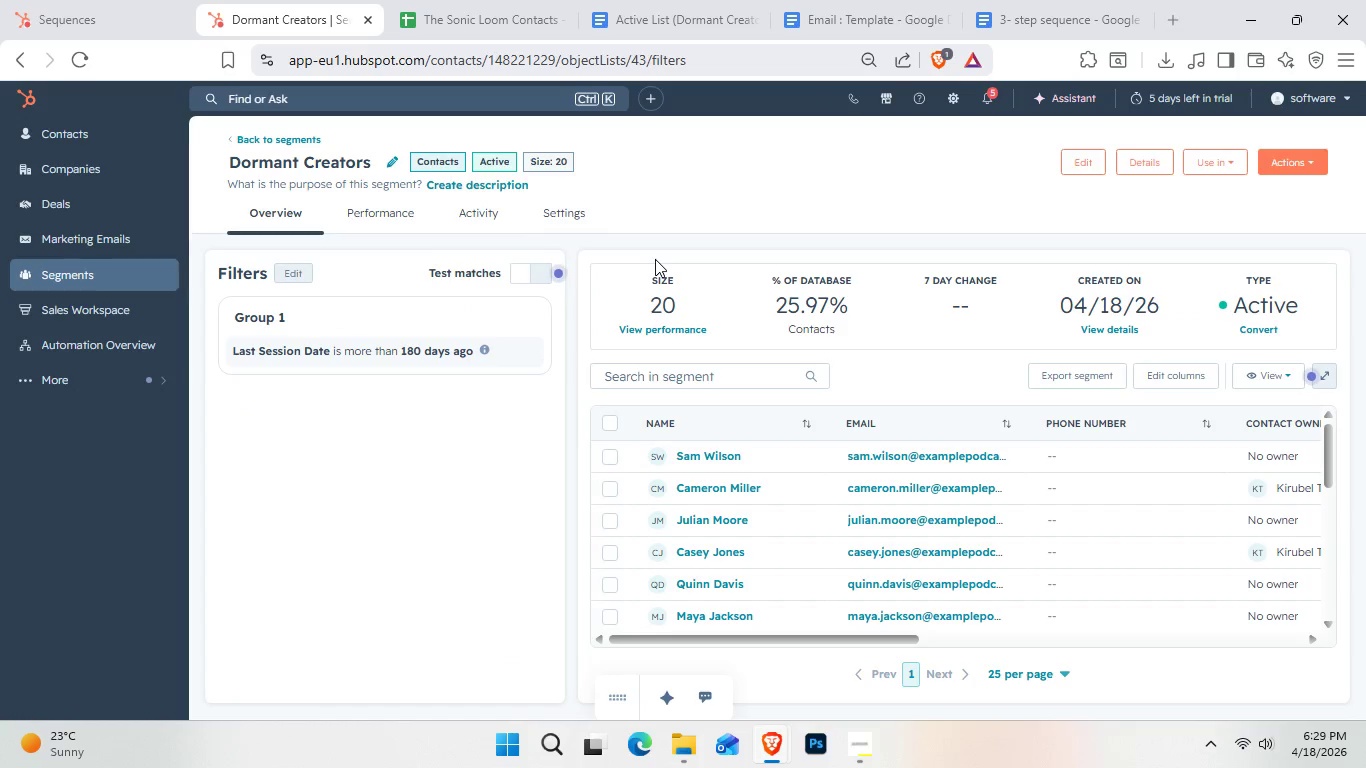 
scroll: coordinate [894, 557], scroll_direction: down, amount: 5.0
 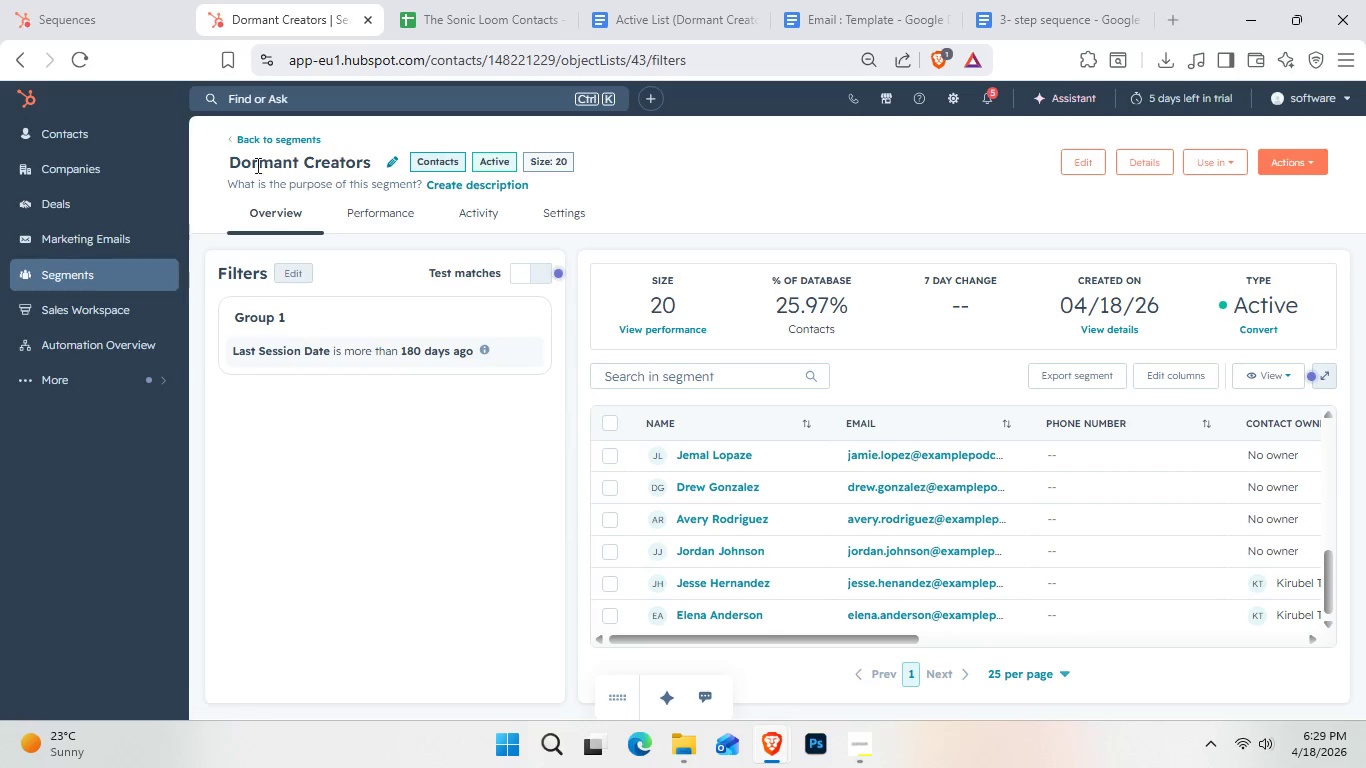 
wait(5.03)
 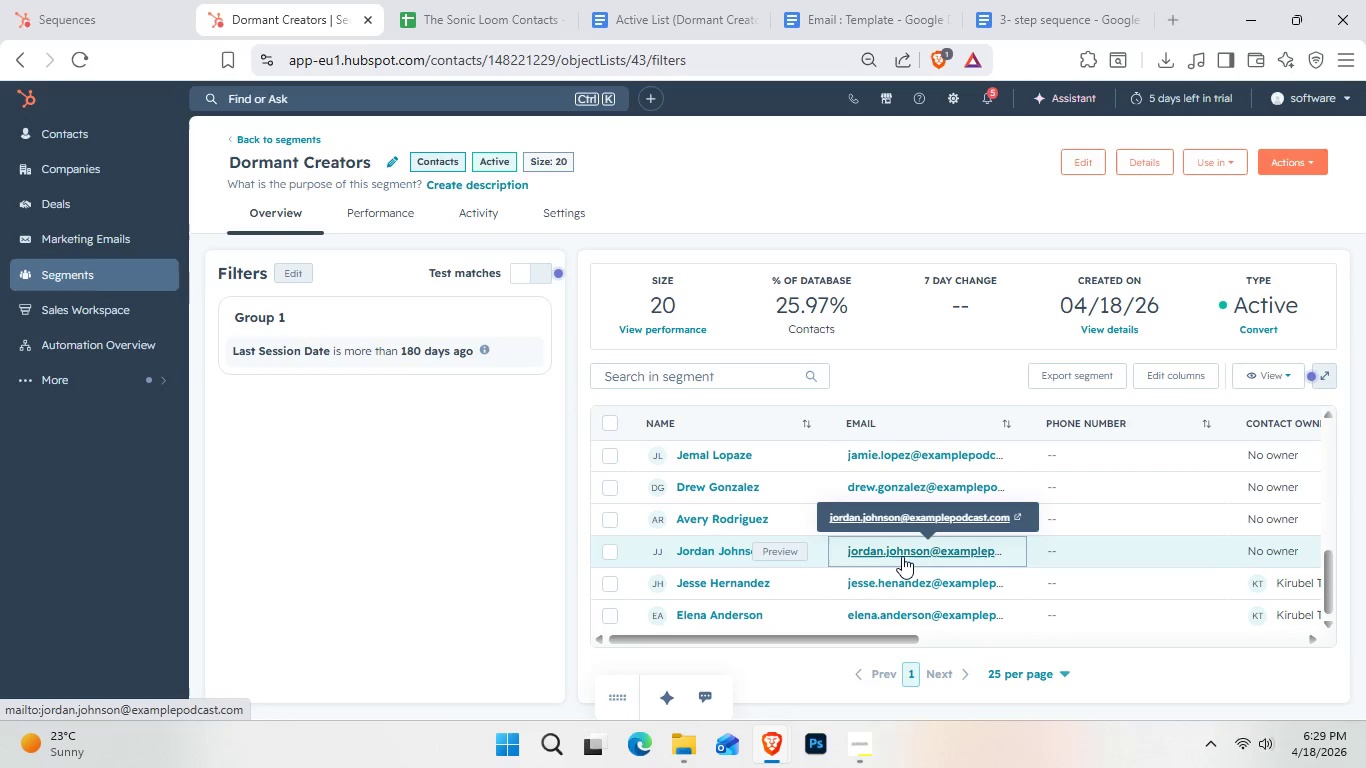 
left_click([124, 385])
 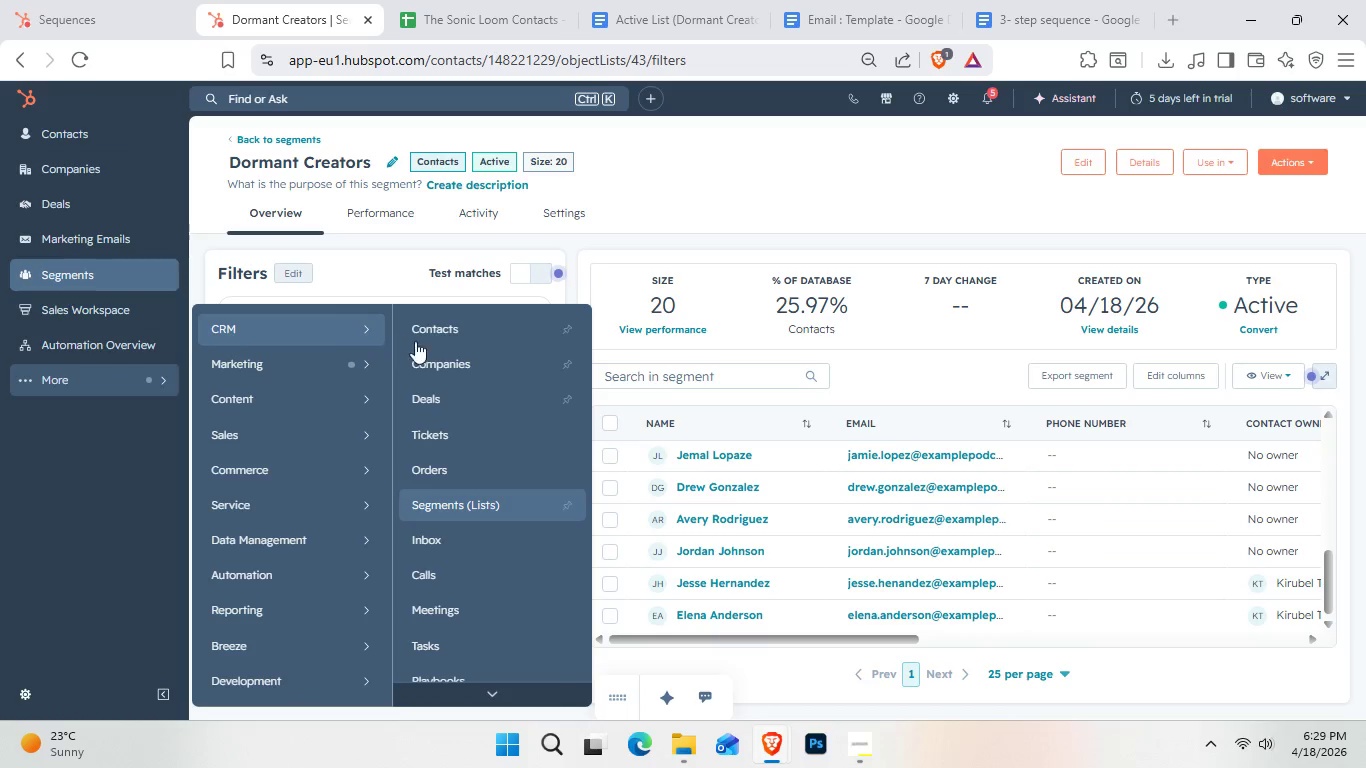 
scroll: coordinate [481, 529], scroll_direction: down, amount: 4.0
 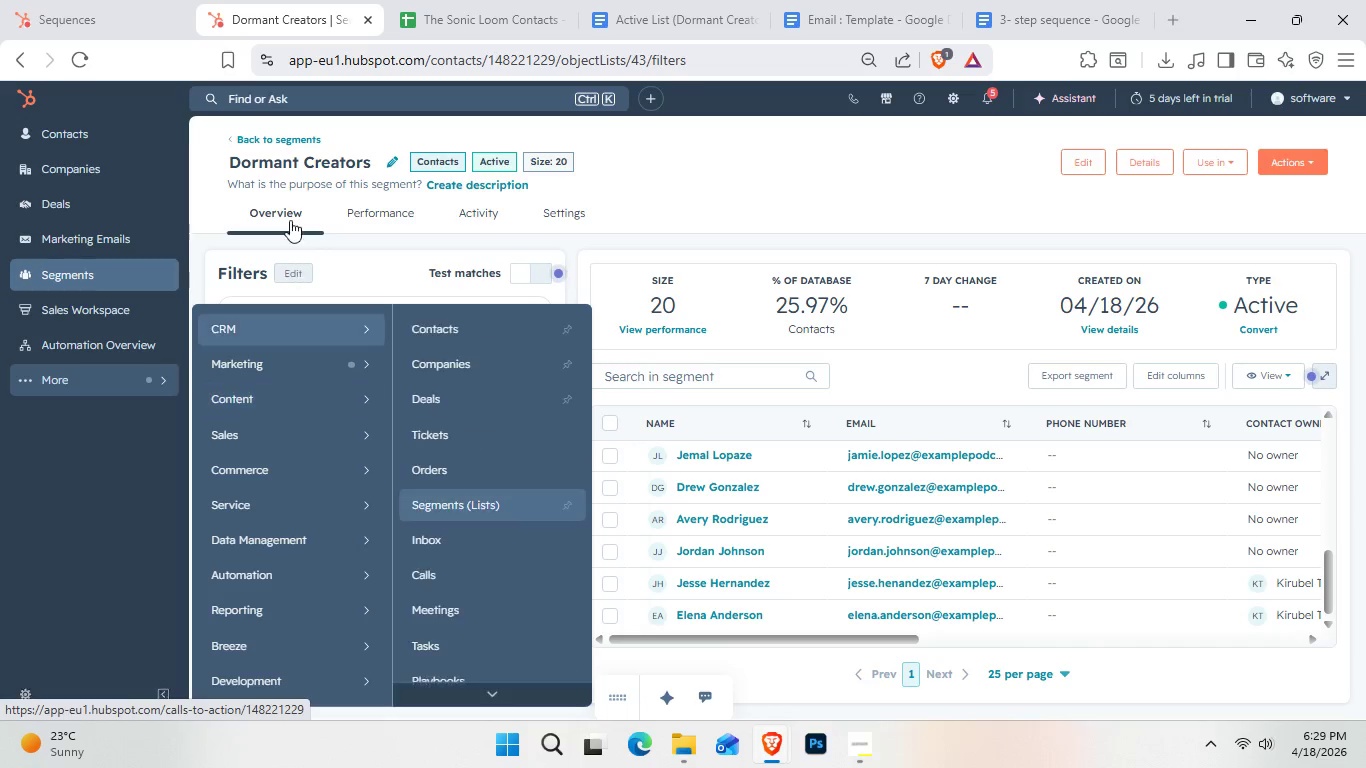 
left_click([311, 99])
 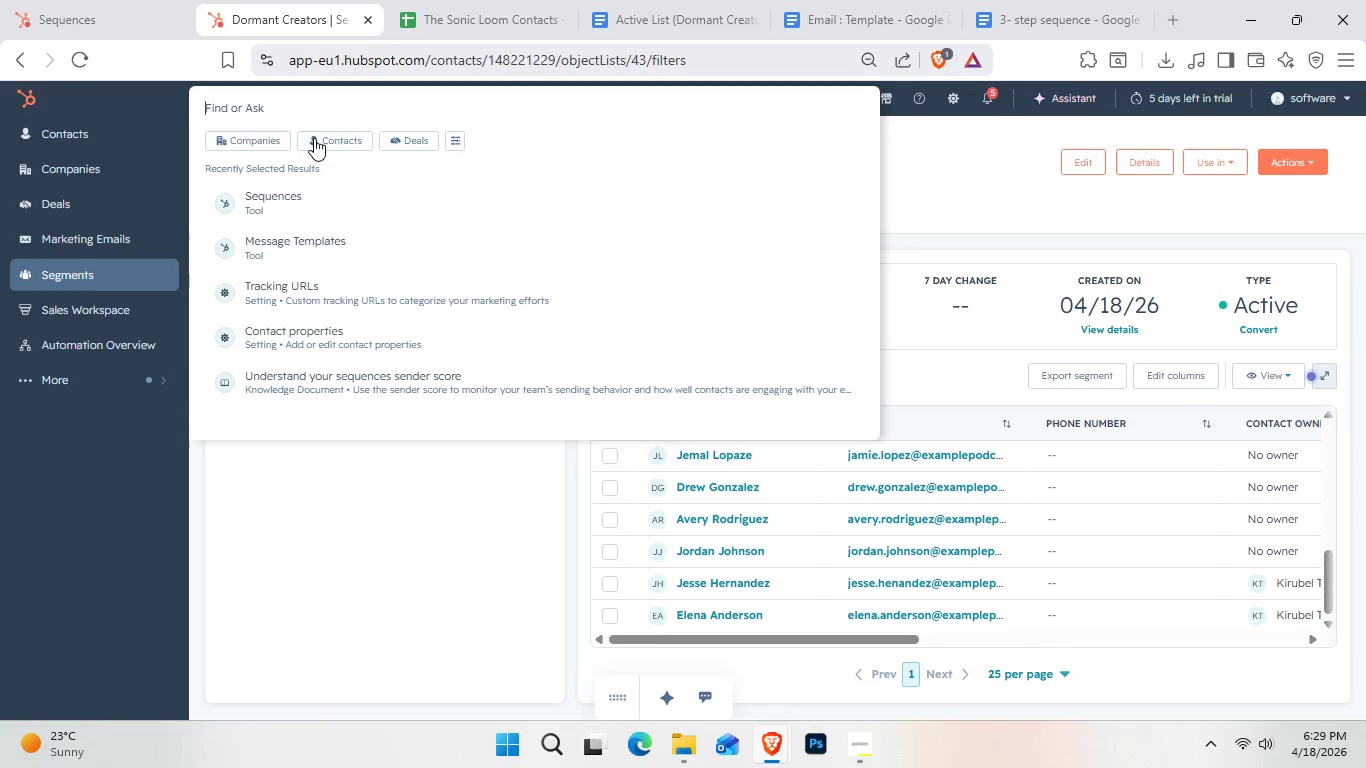 
left_click([285, 210])
 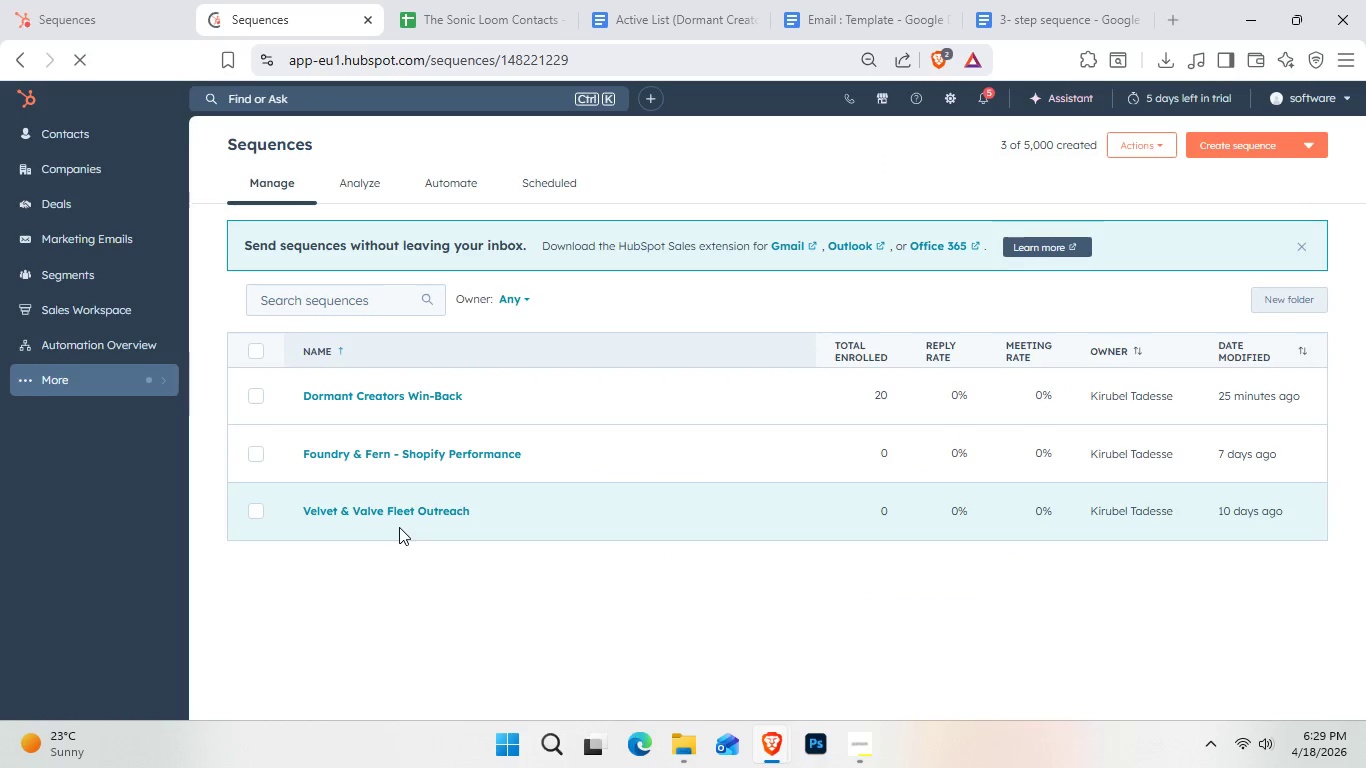 
left_click([404, 391])
 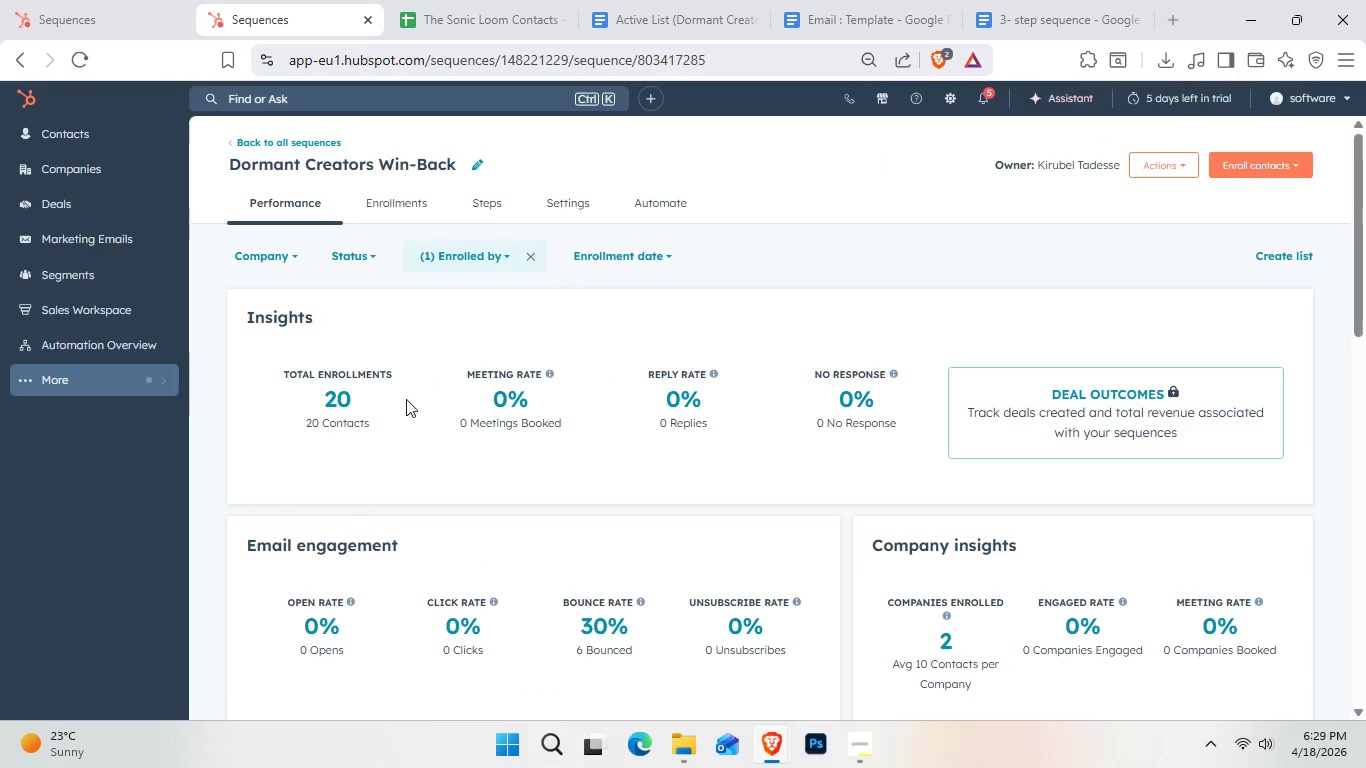 
left_click([418, 200])
 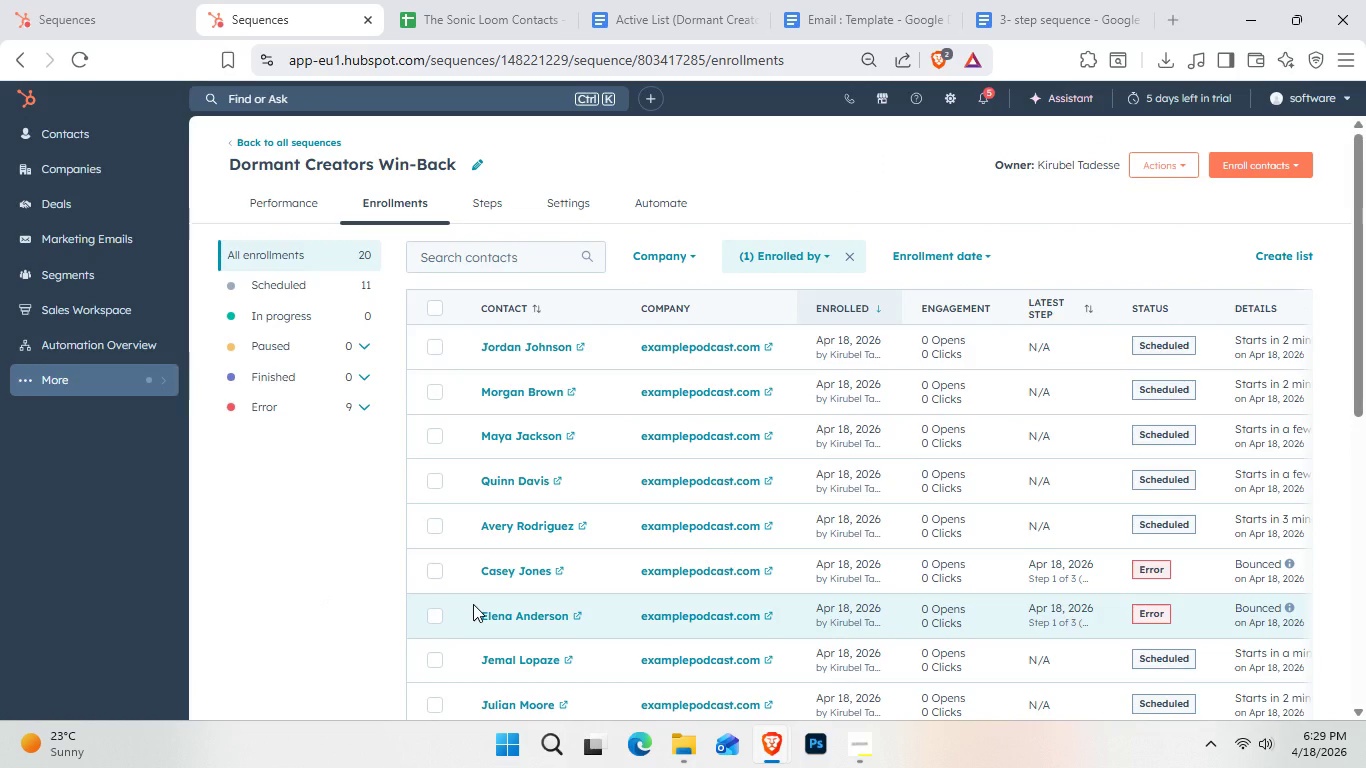 
scroll: coordinate [485, 614], scroll_direction: down, amount: 7.0
 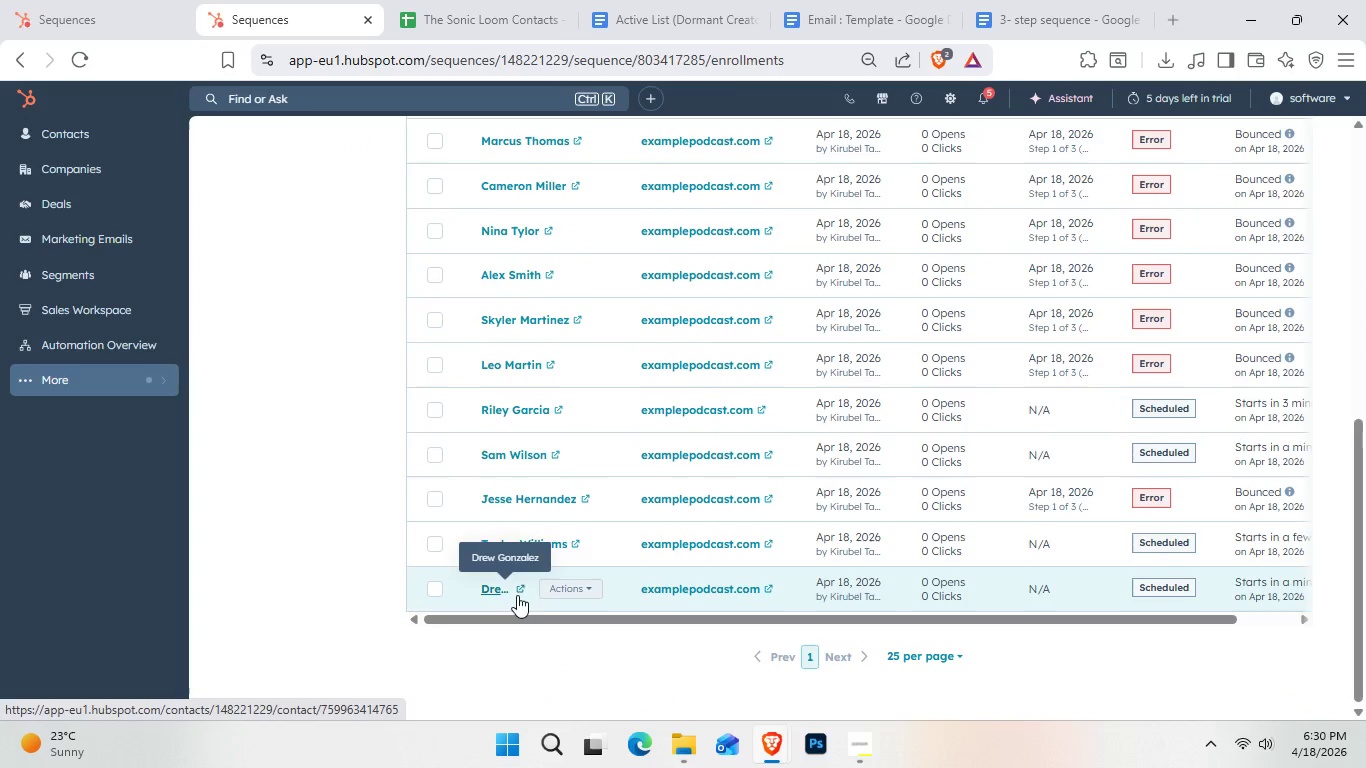 
scroll: coordinate [517, 597], scroll_direction: up, amount: 2.0
 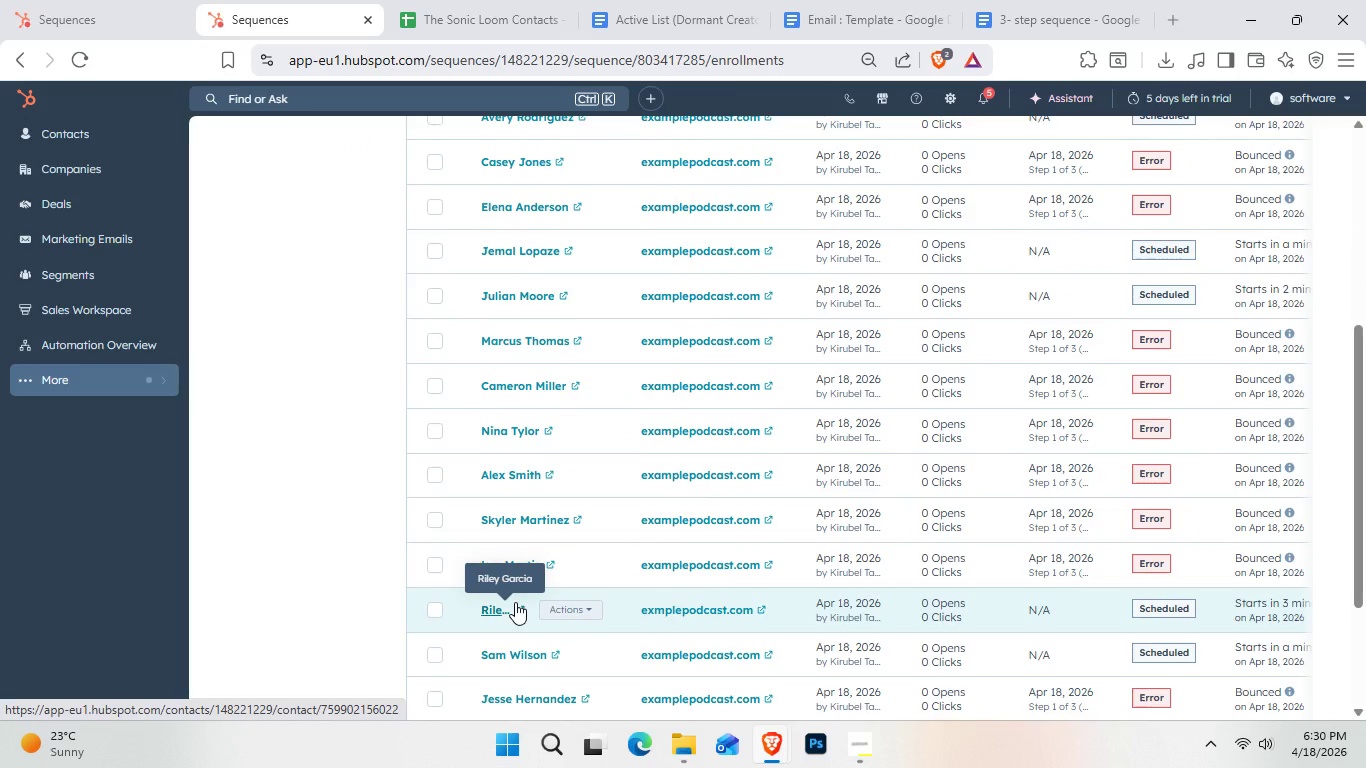 
wait(10.15)
 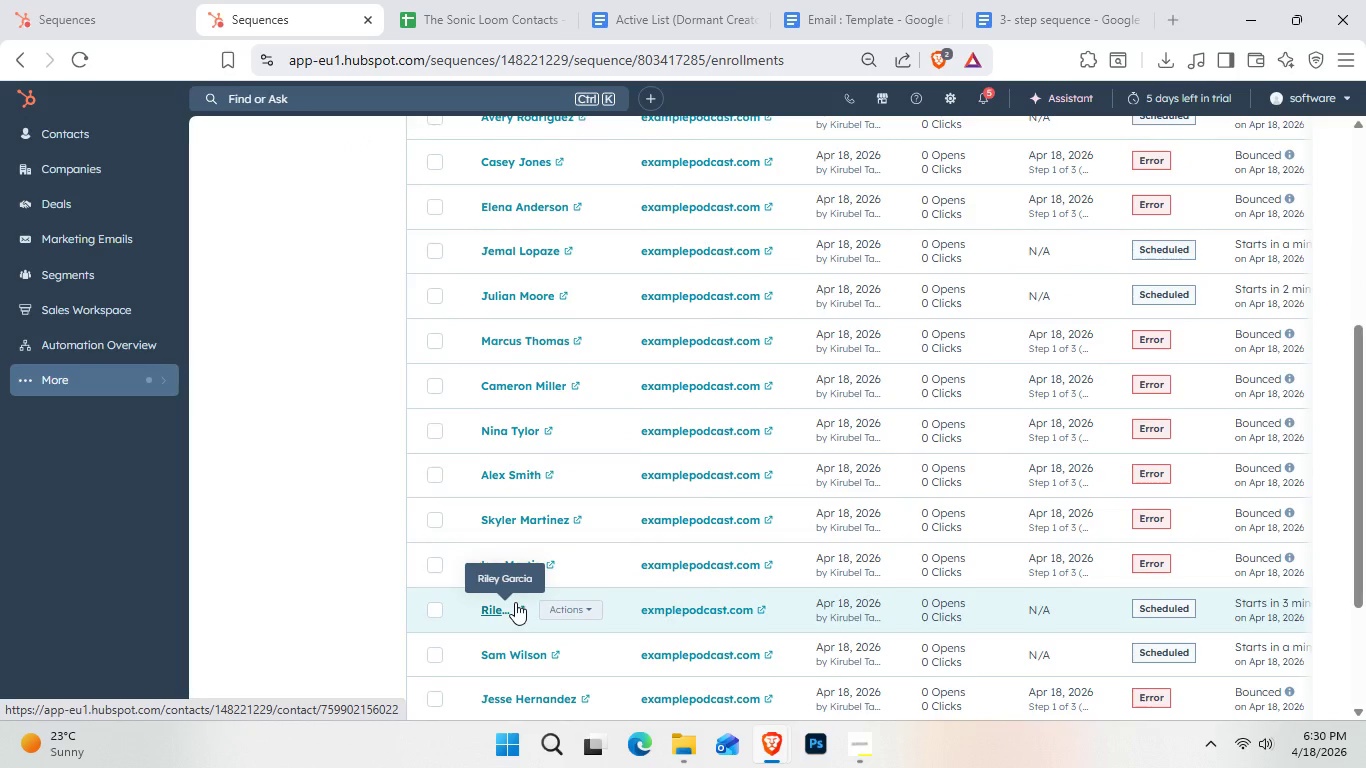 
scroll: coordinate [515, 602], scroll_direction: up, amount: 2.0
 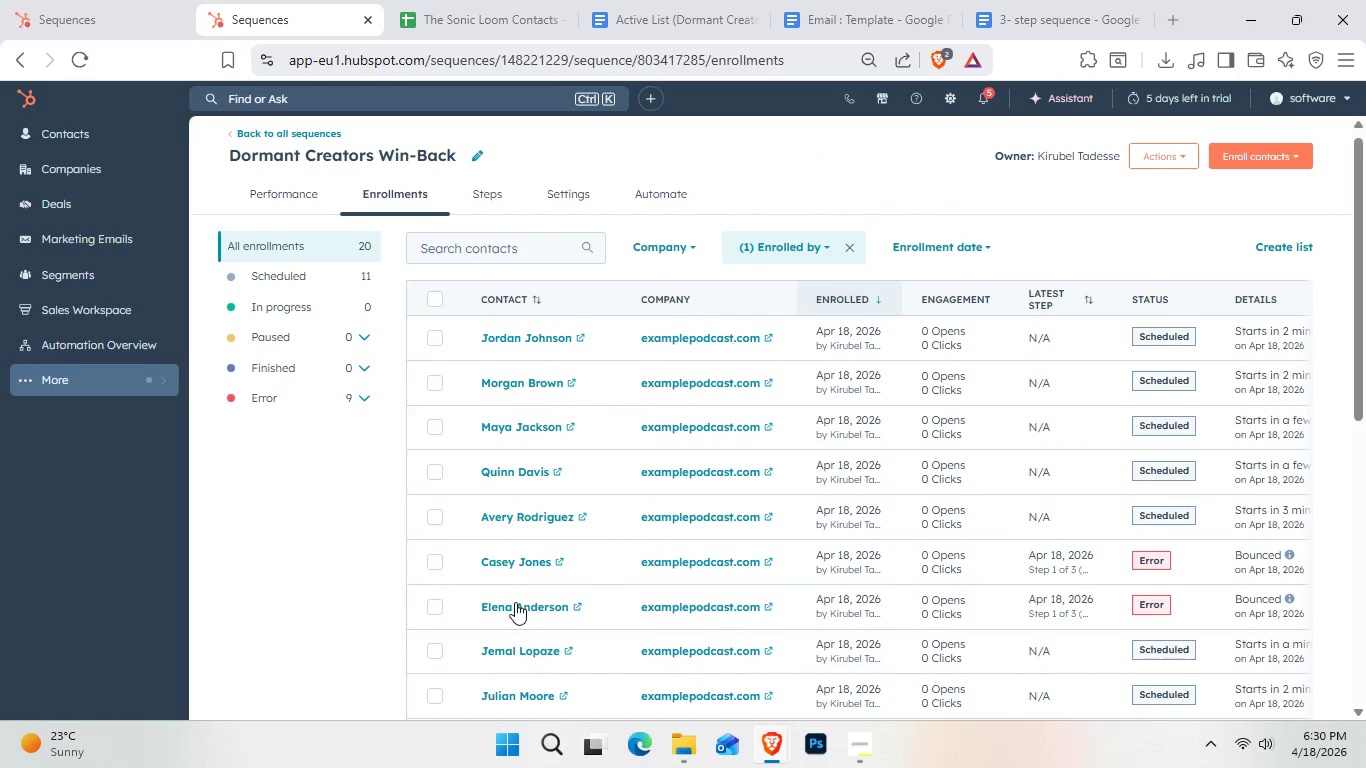 
scroll: coordinate [515, 602], scroll_direction: down, amount: 4.0
 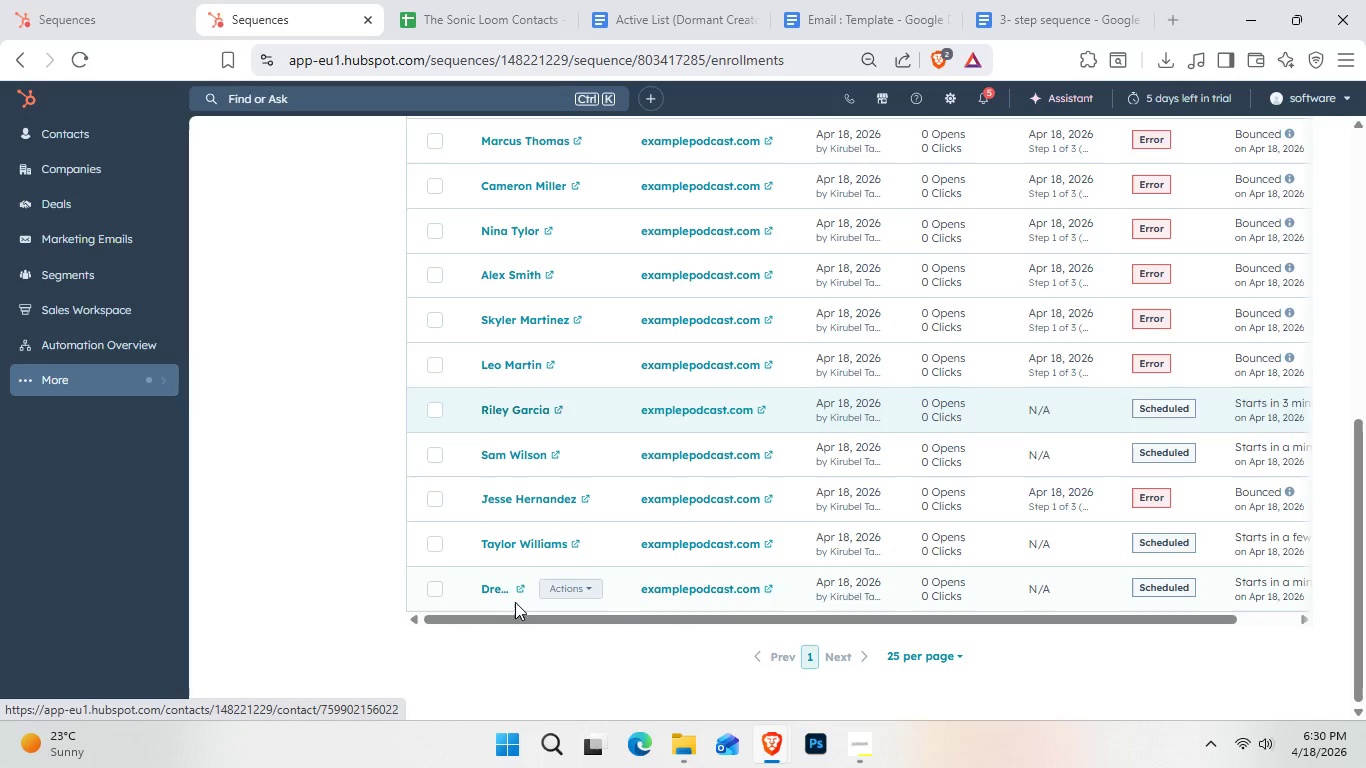 
scroll: coordinate [515, 602], scroll_direction: up, amount: 2.0
 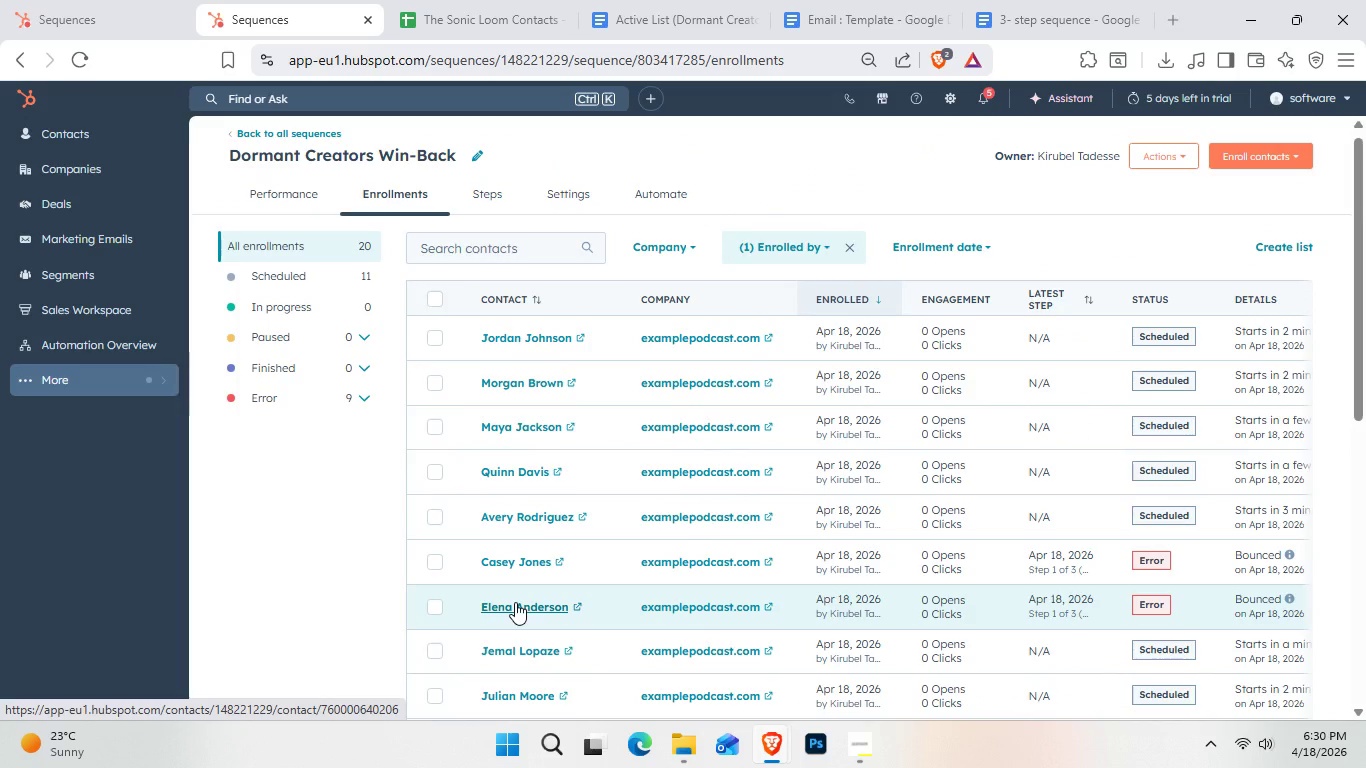 
scroll: coordinate [515, 602], scroll_direction: down, amount: 2.0
 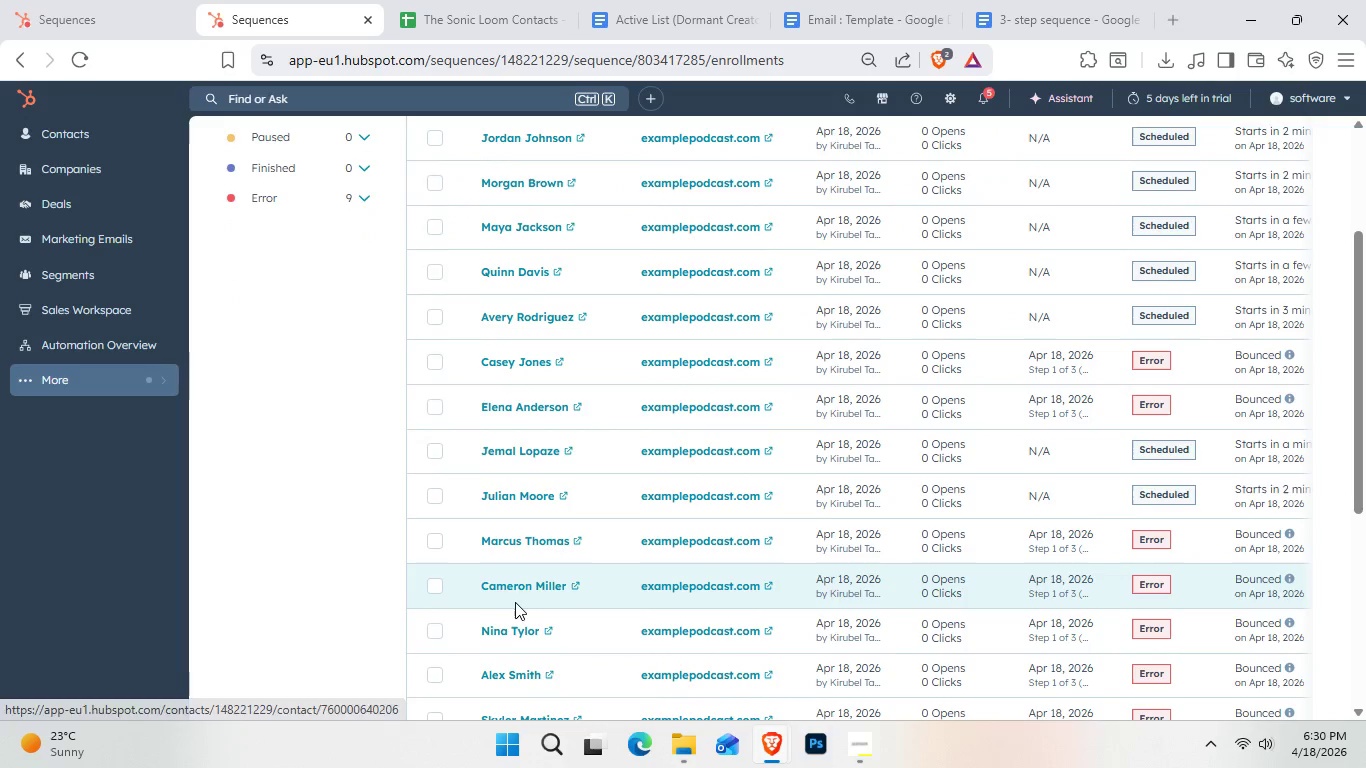 
scroll: coordinate [515, 602], scroll_direction: up, amount: 2.0
 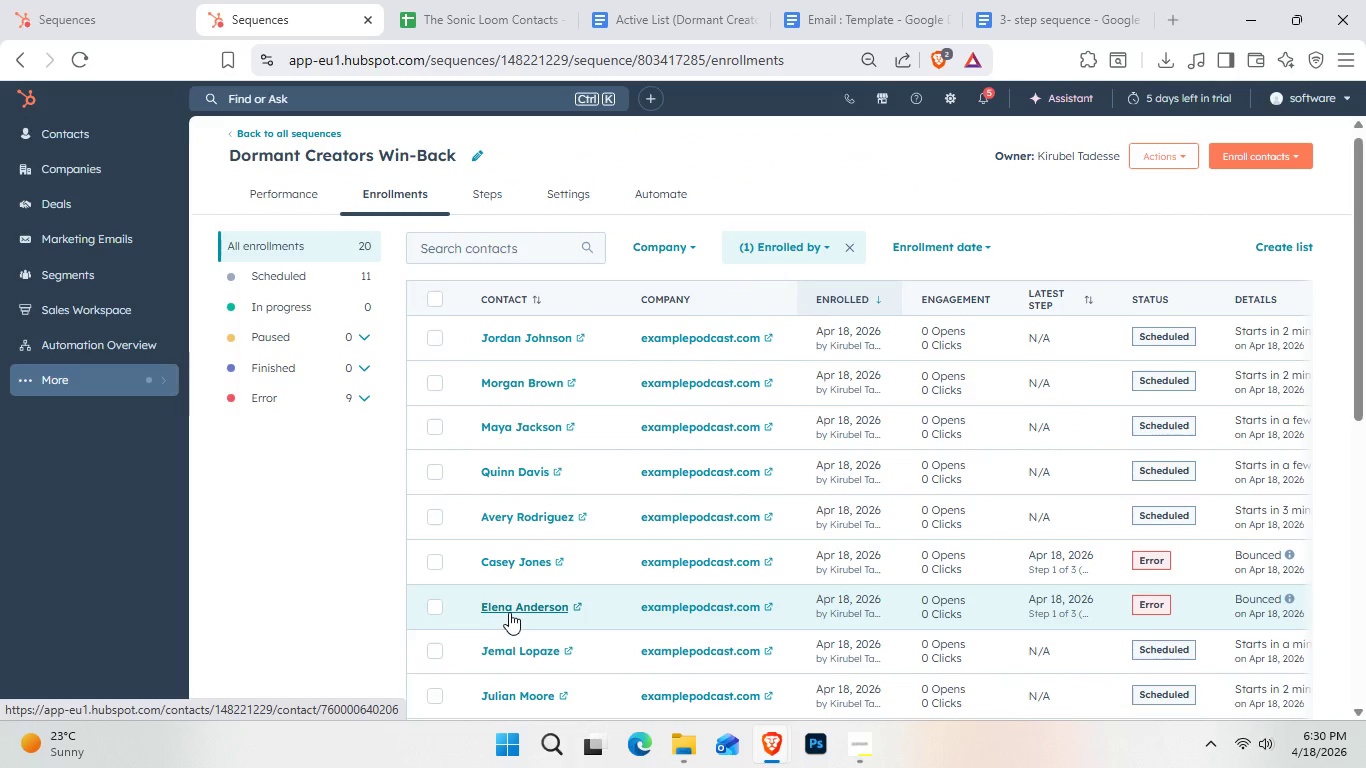 
scroll: coordinate [509, 612], scroll_direction: down, amount: 1.0
 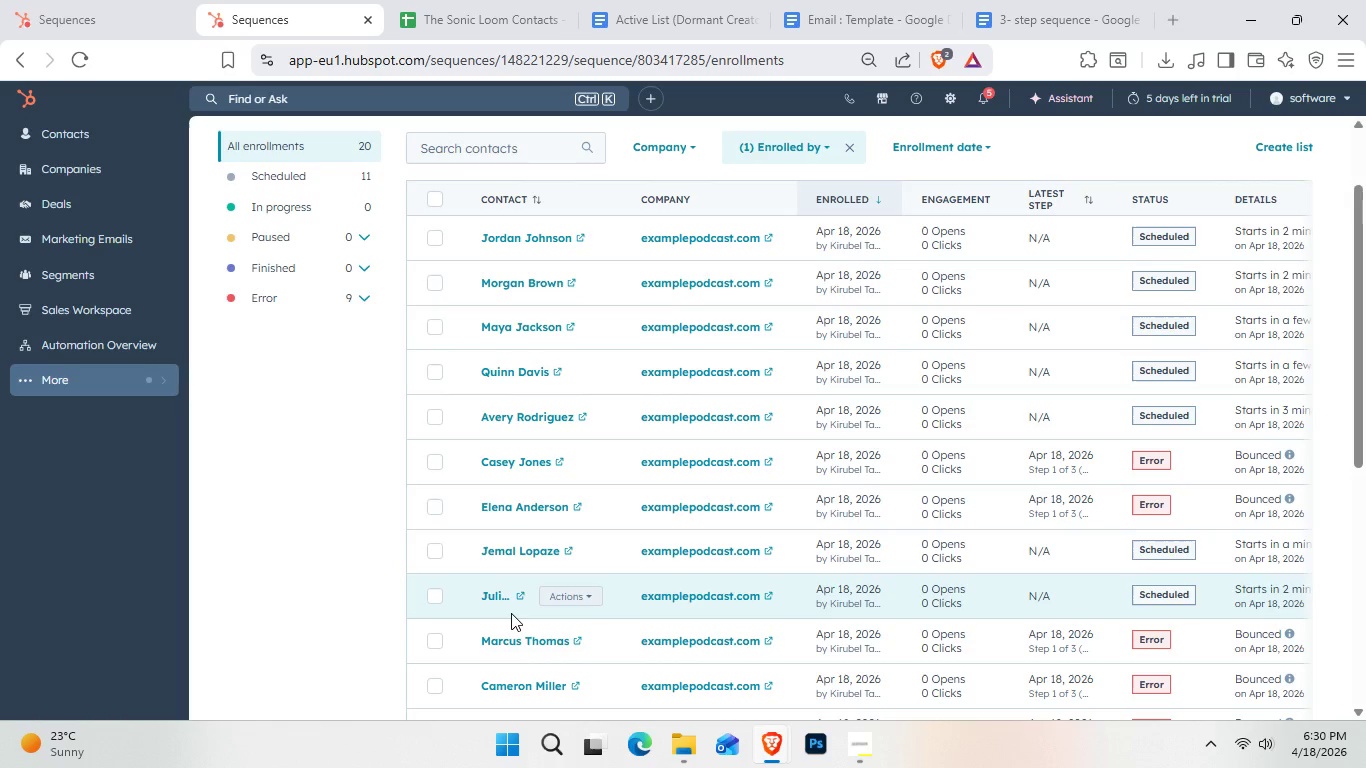 
scroll: coordinate [521, 611], scroll_direction: up, amount: 3.0
 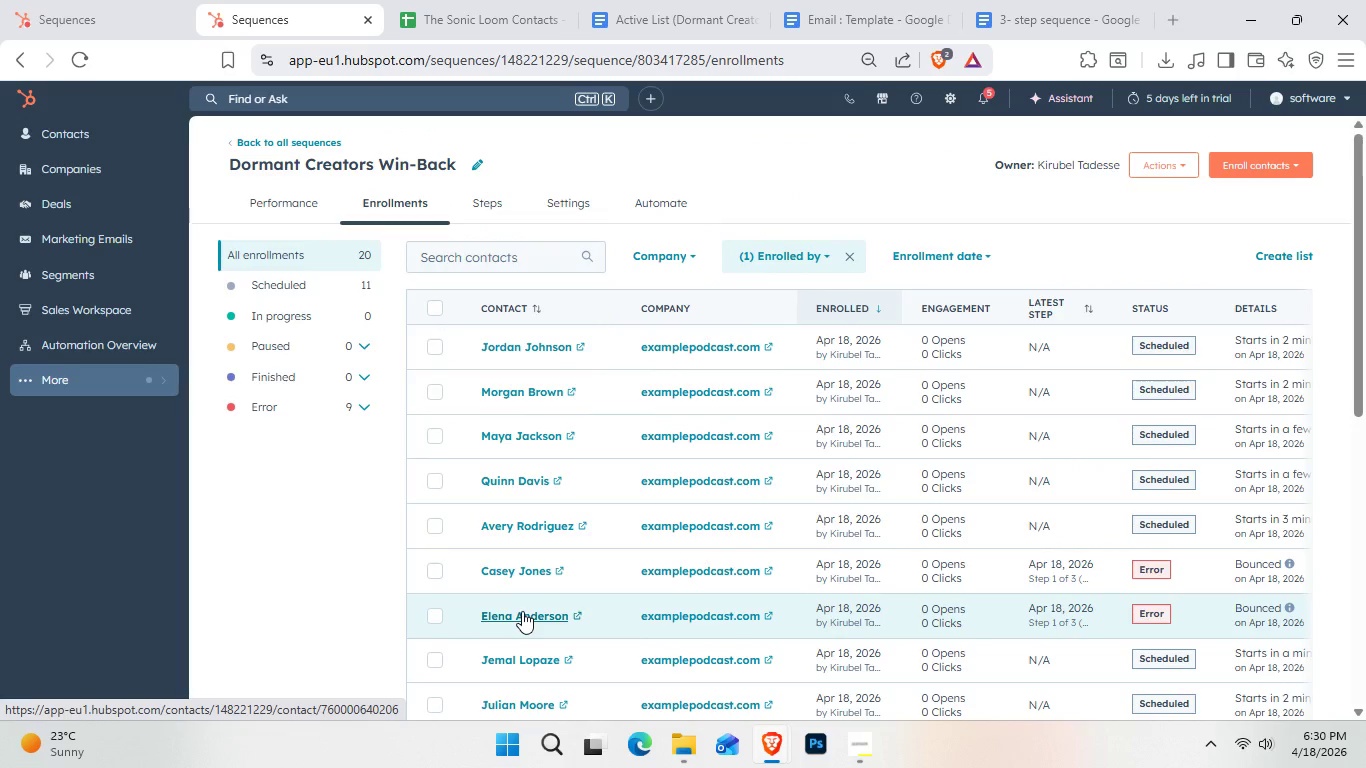 
wait(20.43)
 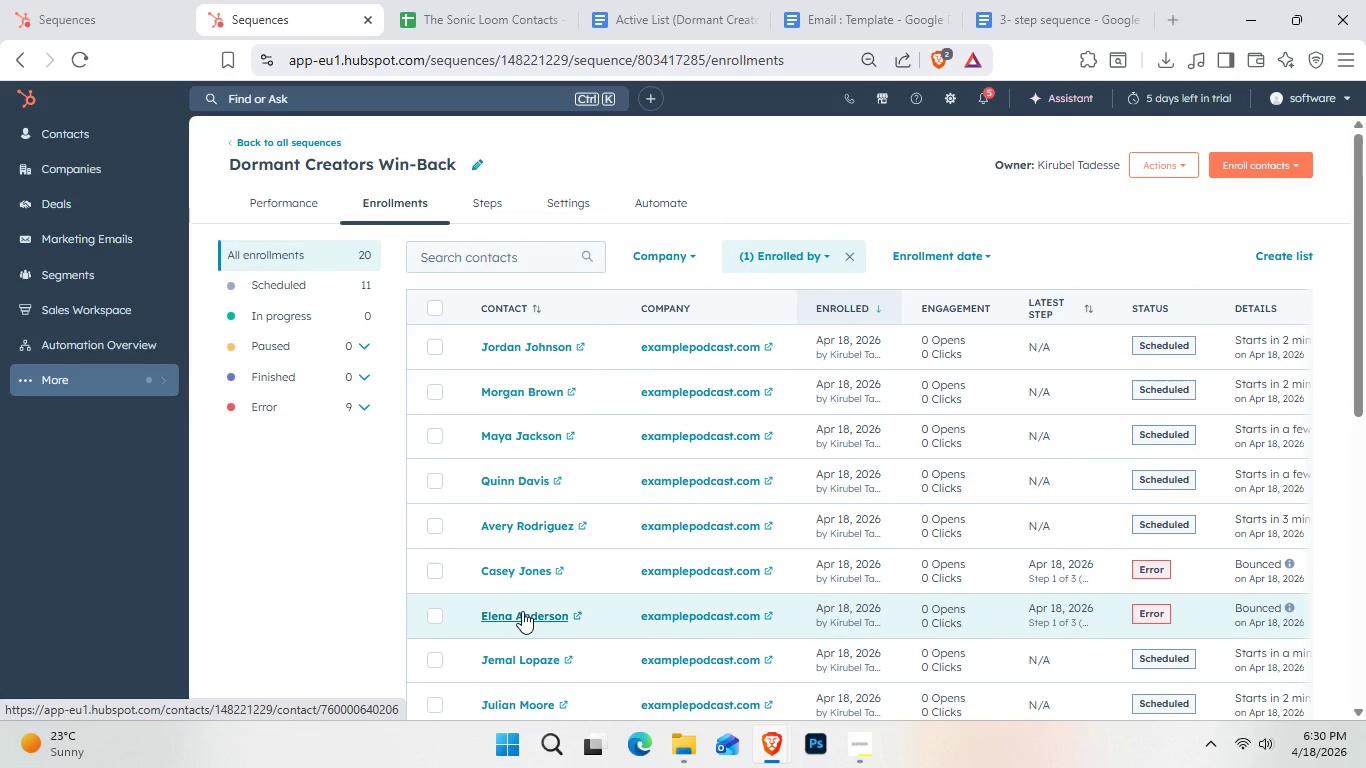 
left_click_drag(start_coordinate=[1353, 269], to_coordinate=[1355, 550])
 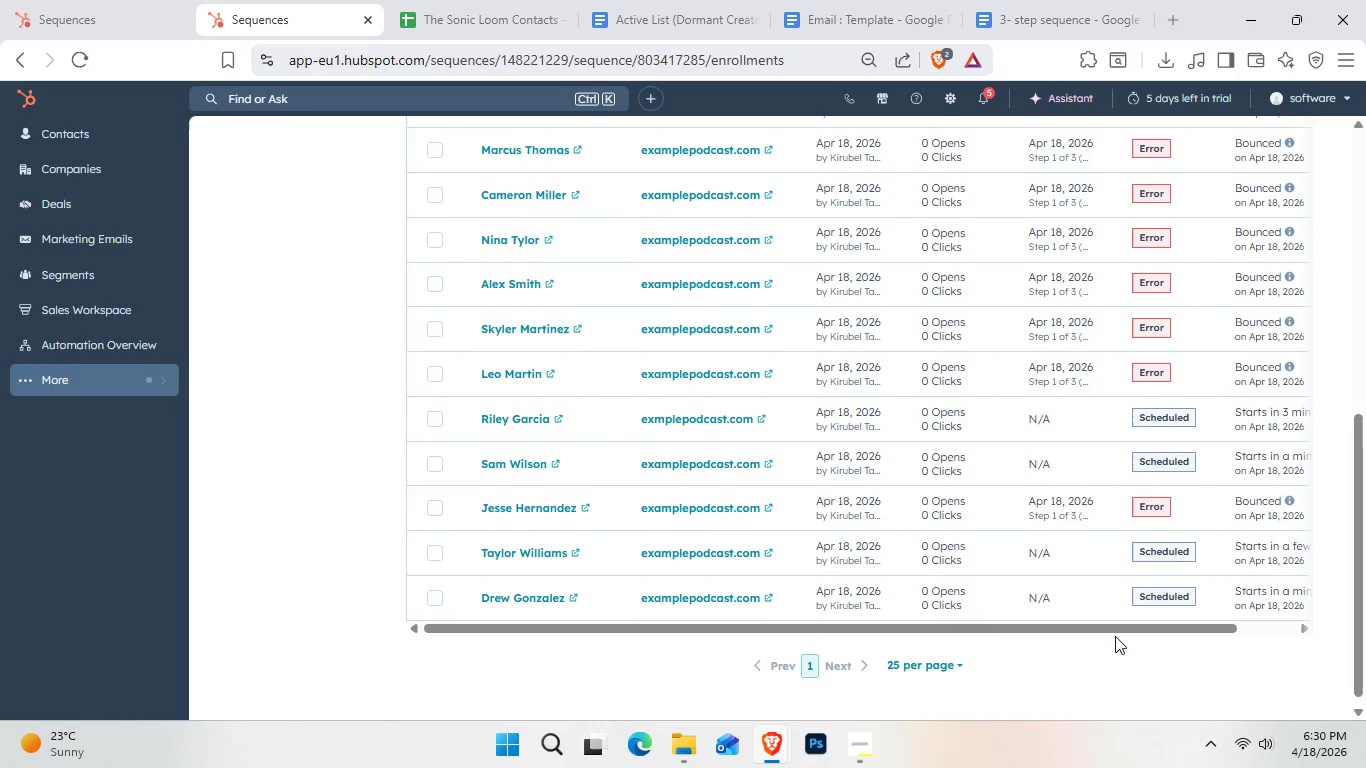 
left_click_drag(start_coordinate=[1118, 635], to_coordinate=[1253, 638])
 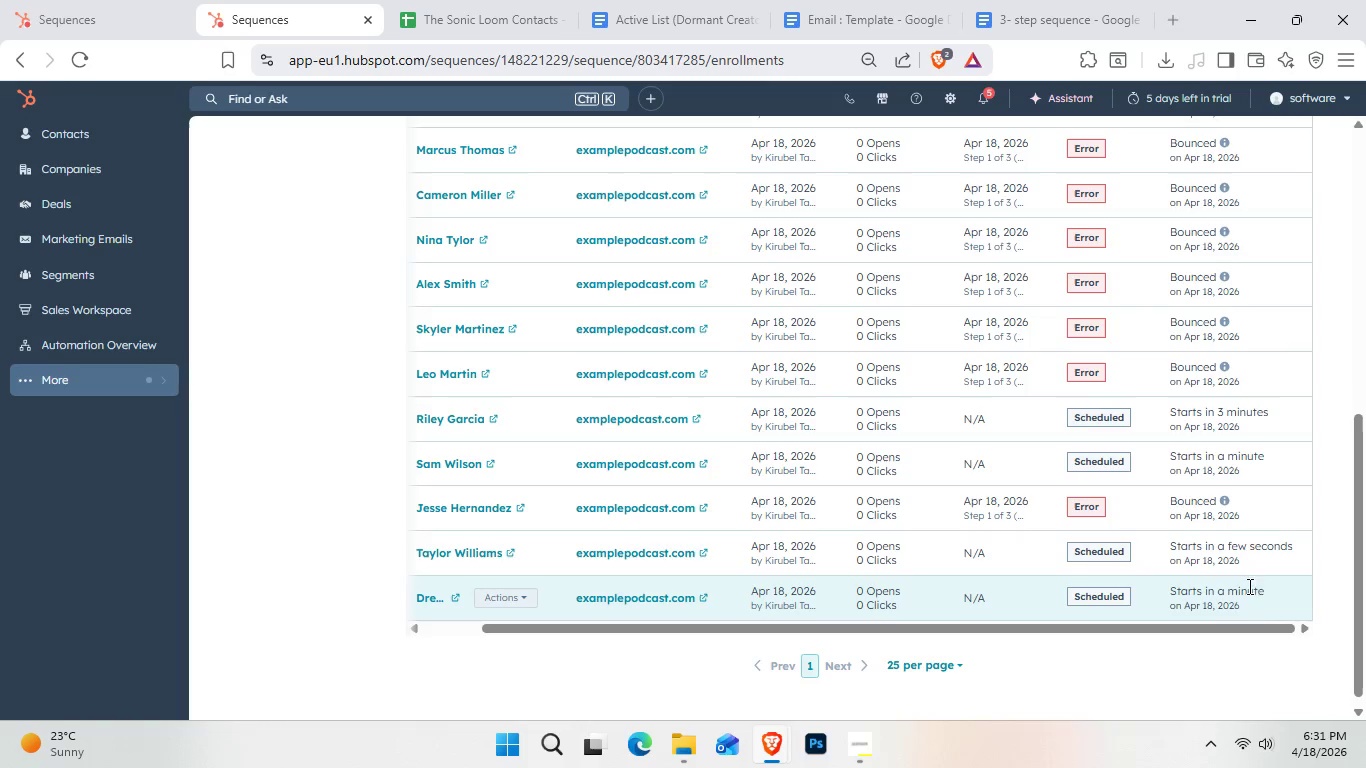 
wait(5.22)
 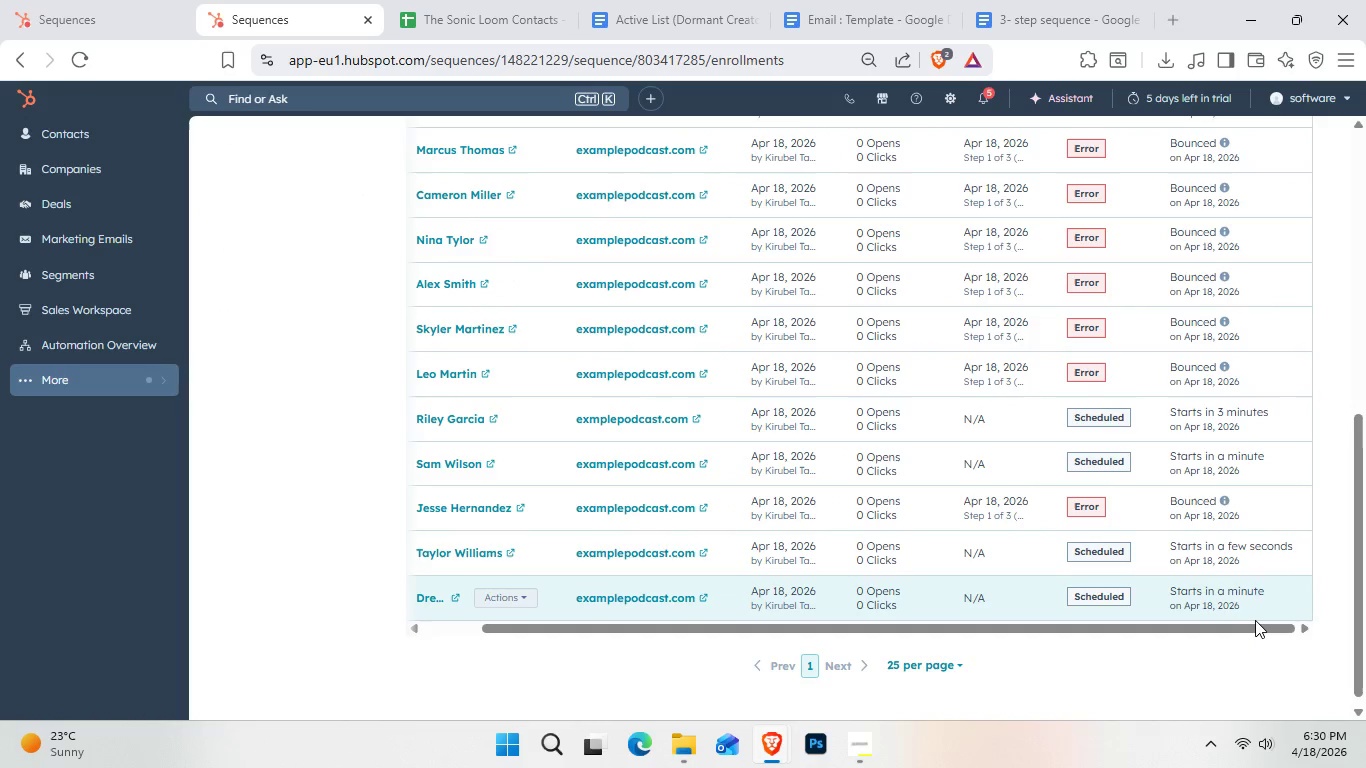 
left_click_drag(start_coordinate=[1365, 599], to_coordinate=[1365, 361])
 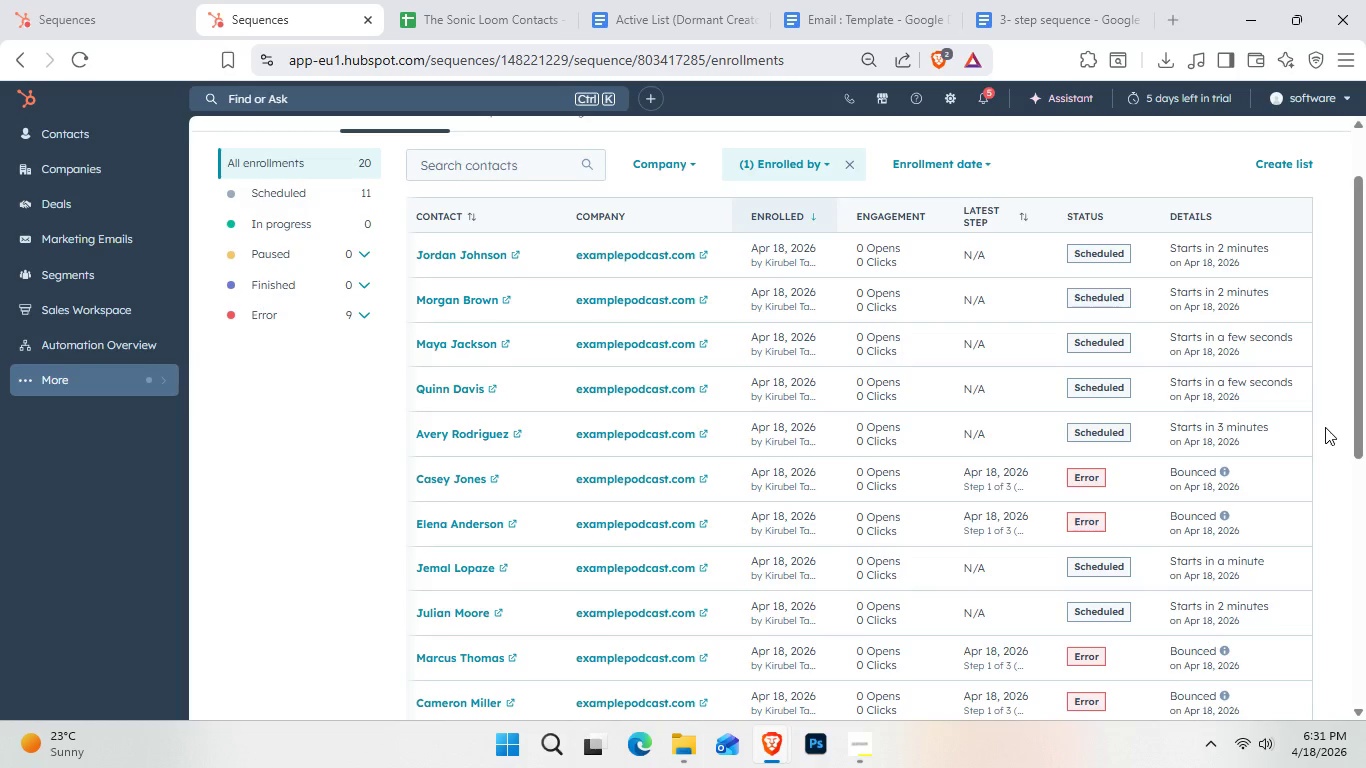 
wait(25.97)
 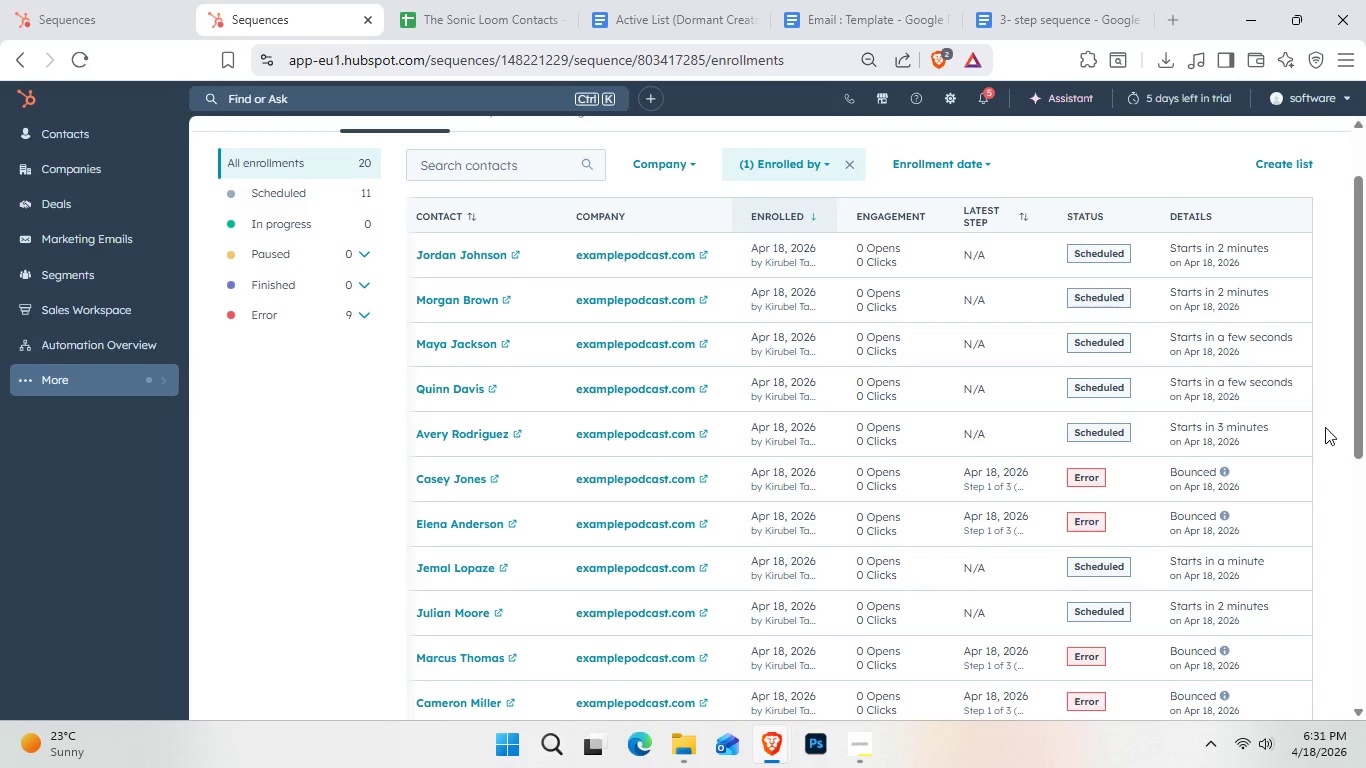 
left_click_drag(start_coordinate=[1361, 410], to_coordinate=[1360, 371])
 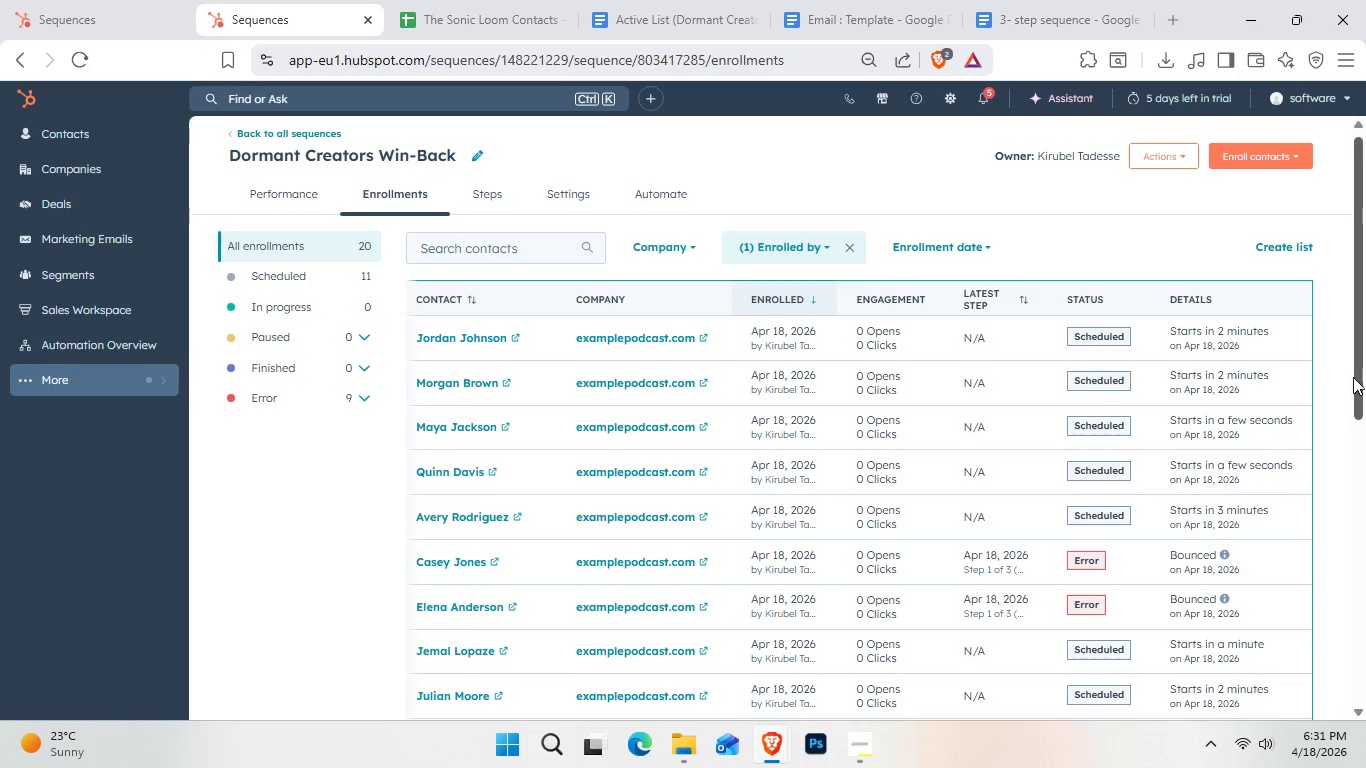 
key(Control+Shift+S)
 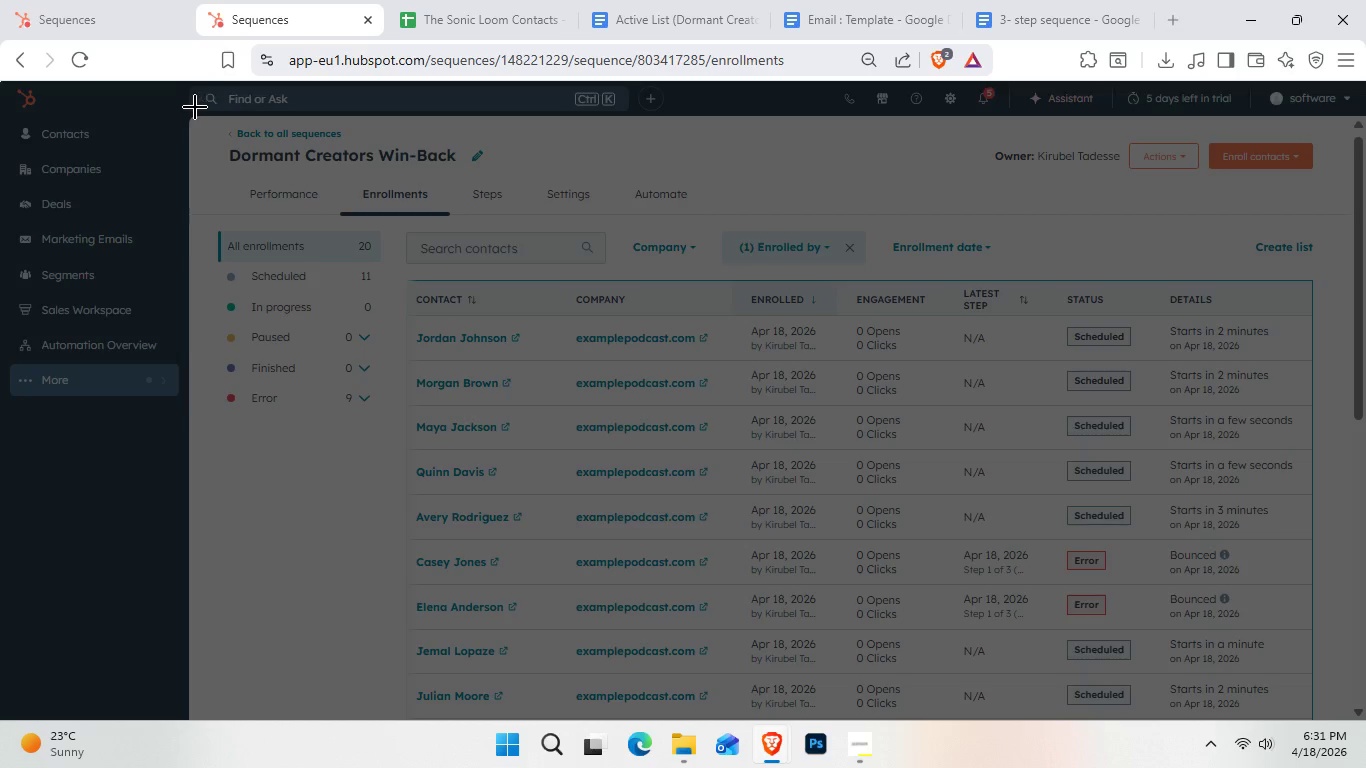 
left_click_drag(start_coordinate=[195, 122], to_coordinate=[1353, 718])
 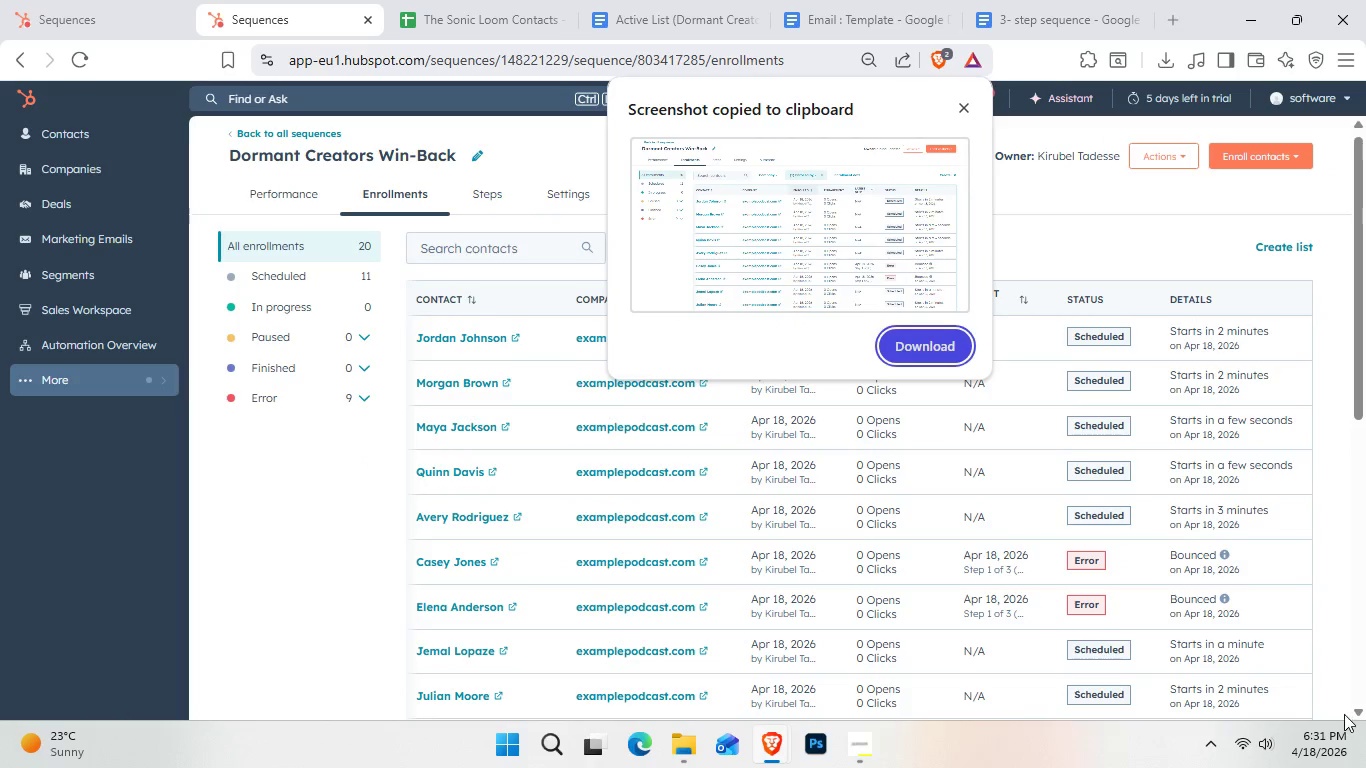 
key(Control+C)
 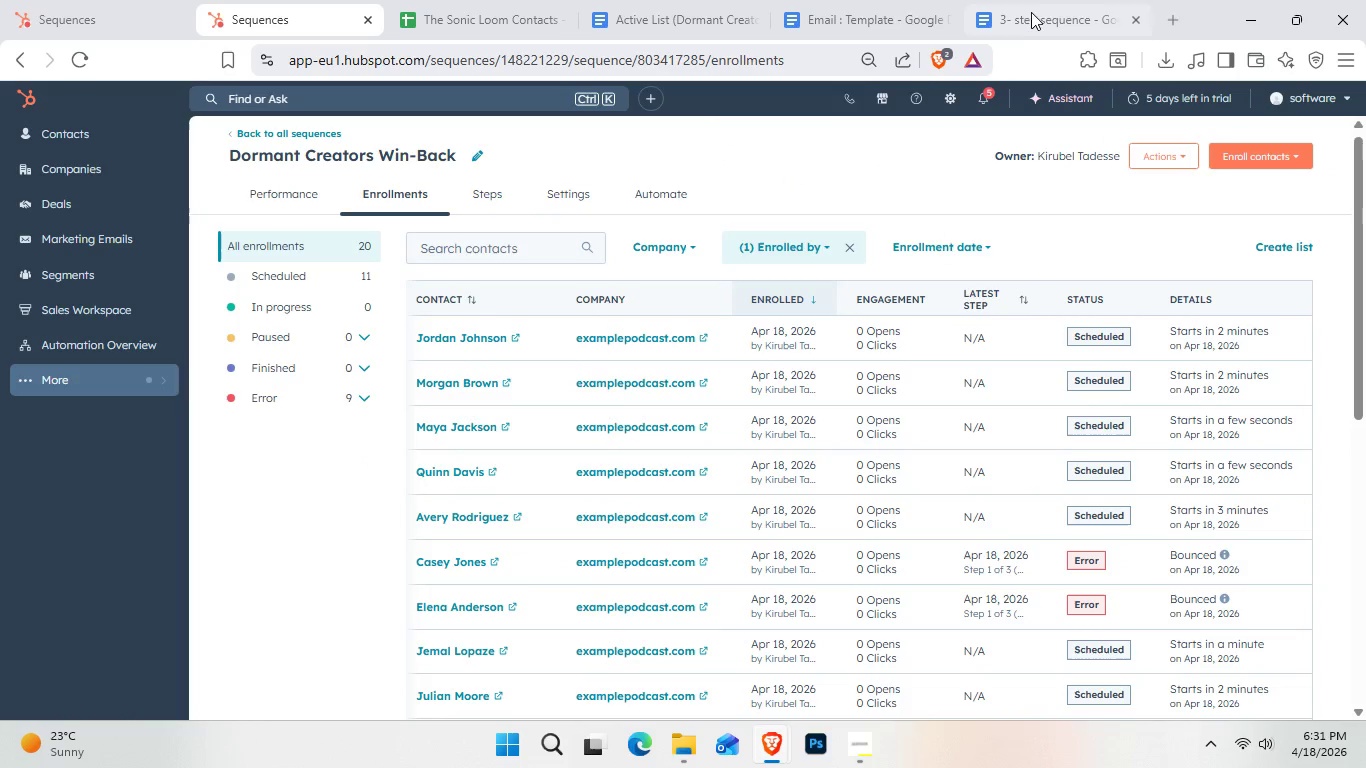 
left_click([1034, 8])
 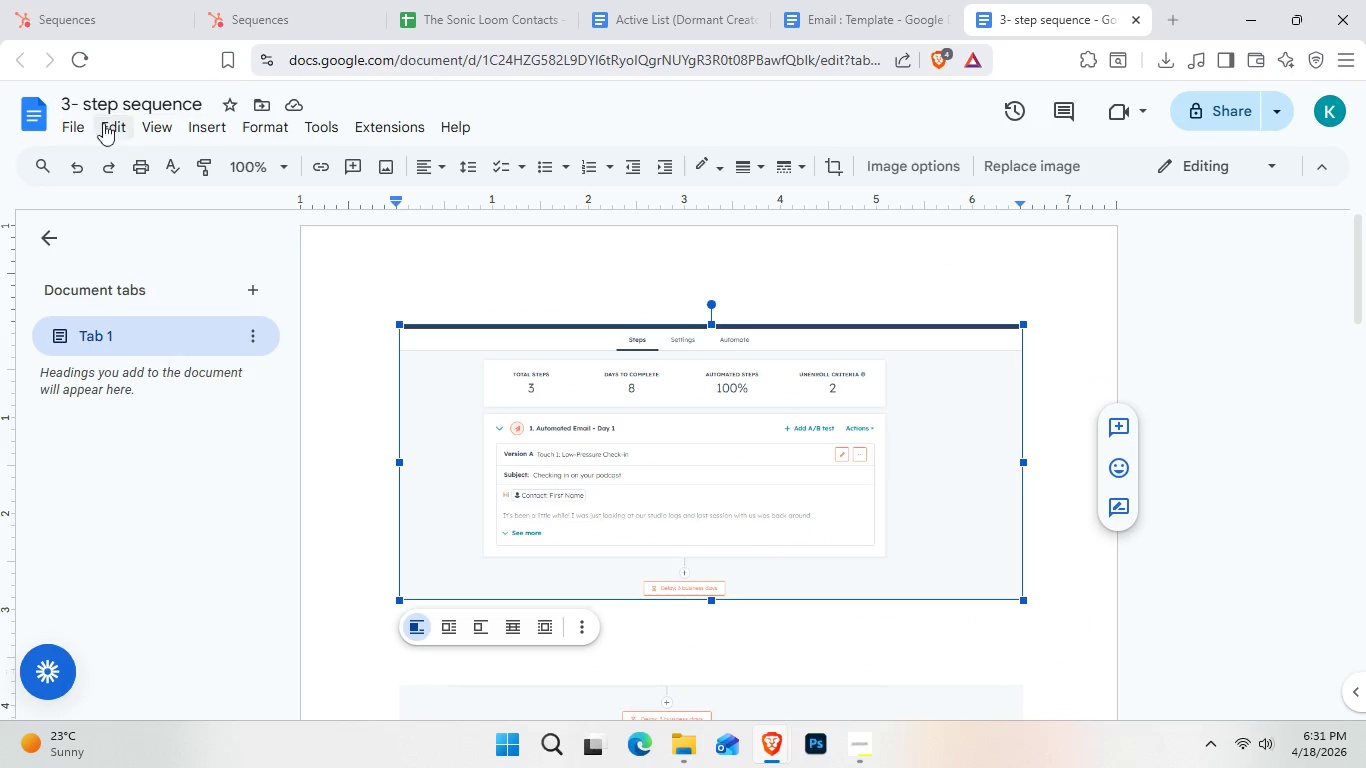 
left_click([74, 122])
 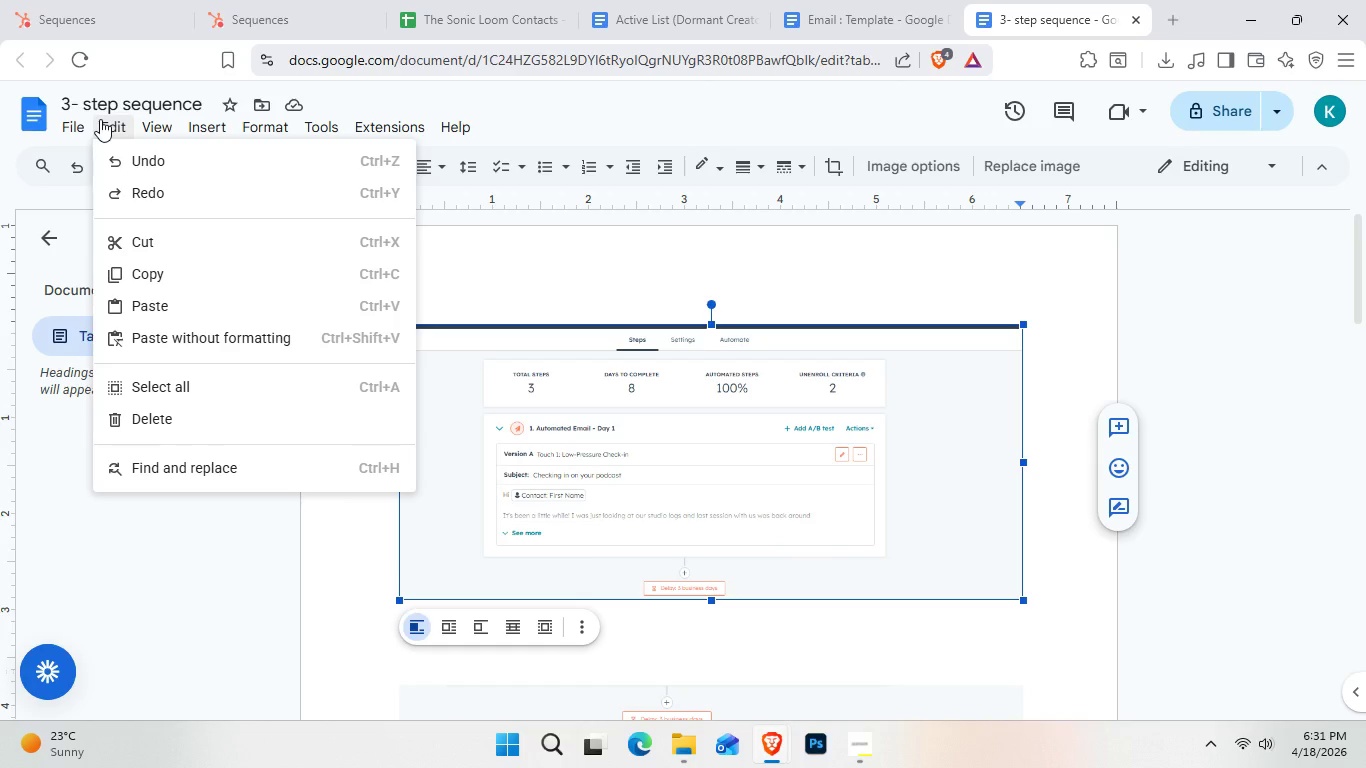 
key(MediaTrackPrevious)
 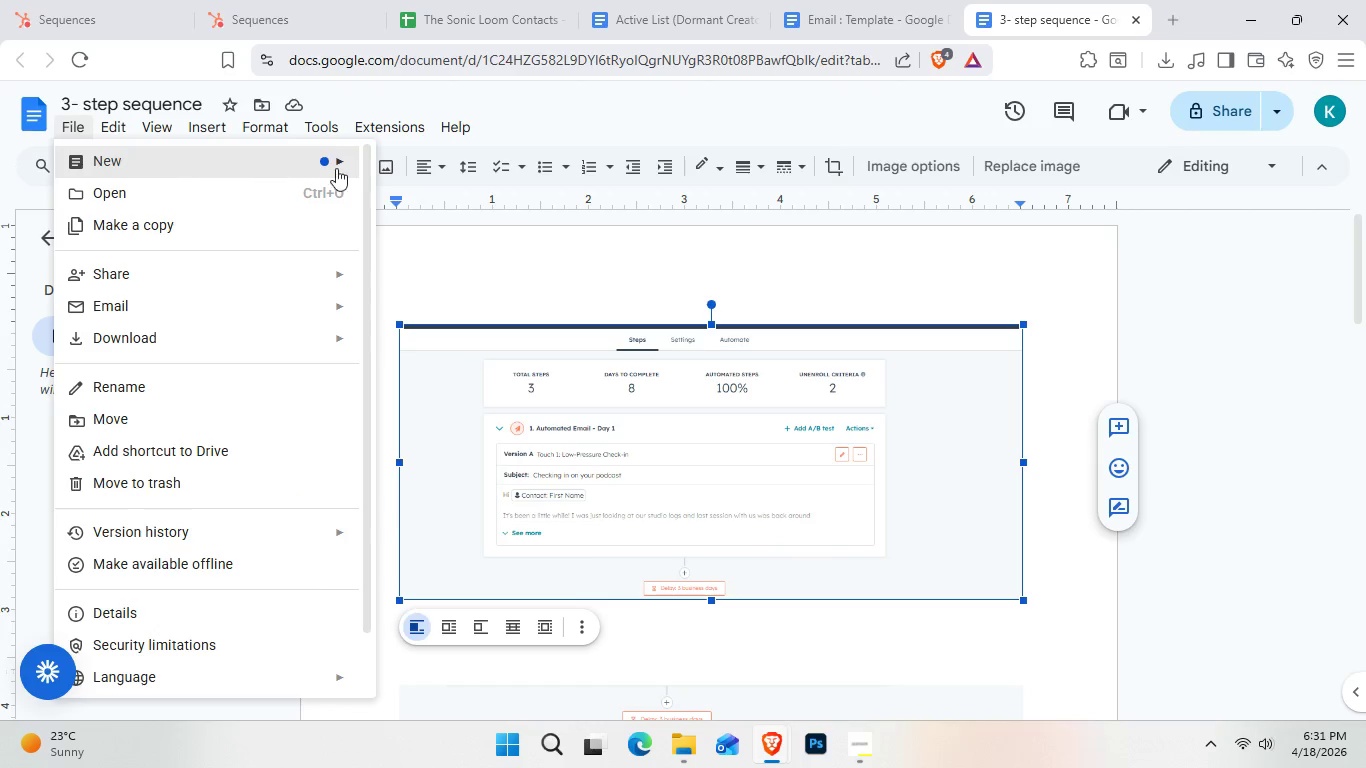 
left_click([329, 165])
 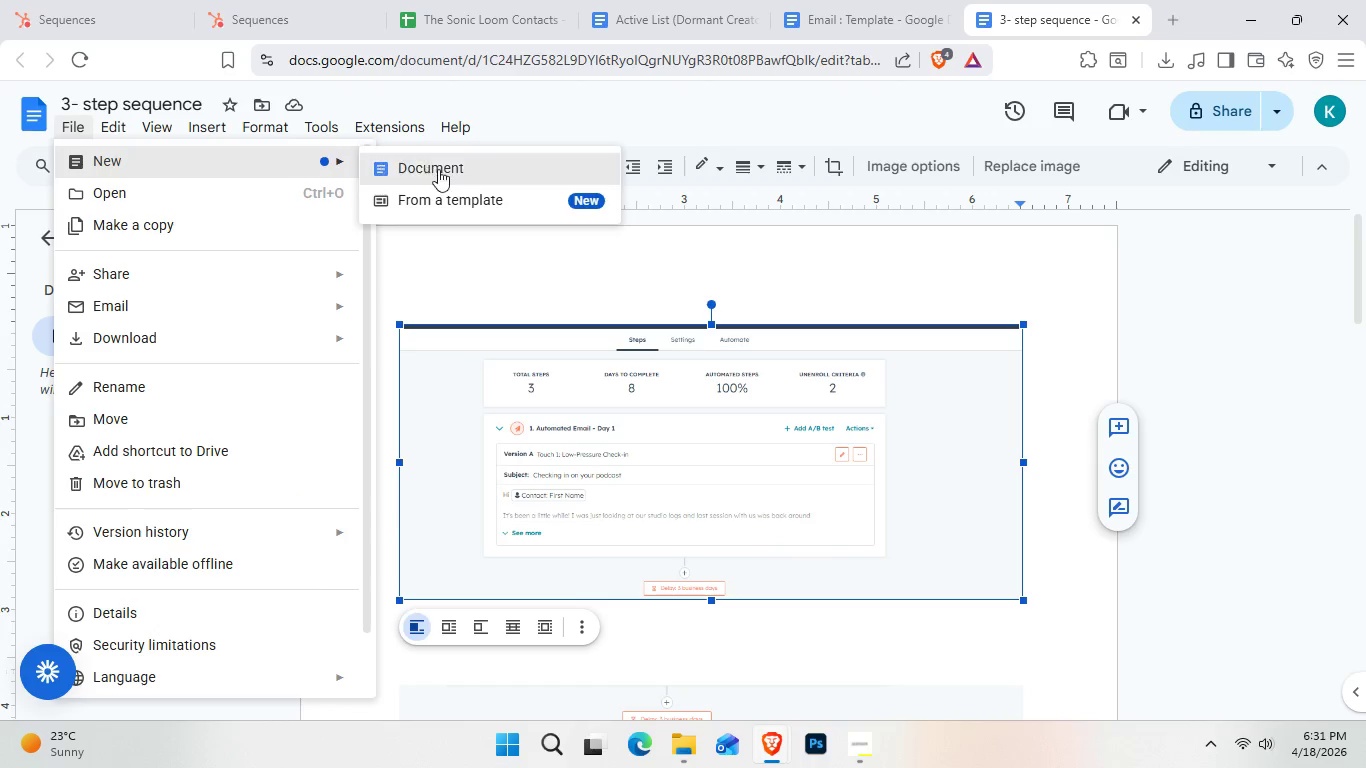 
double_click([438, 169])
 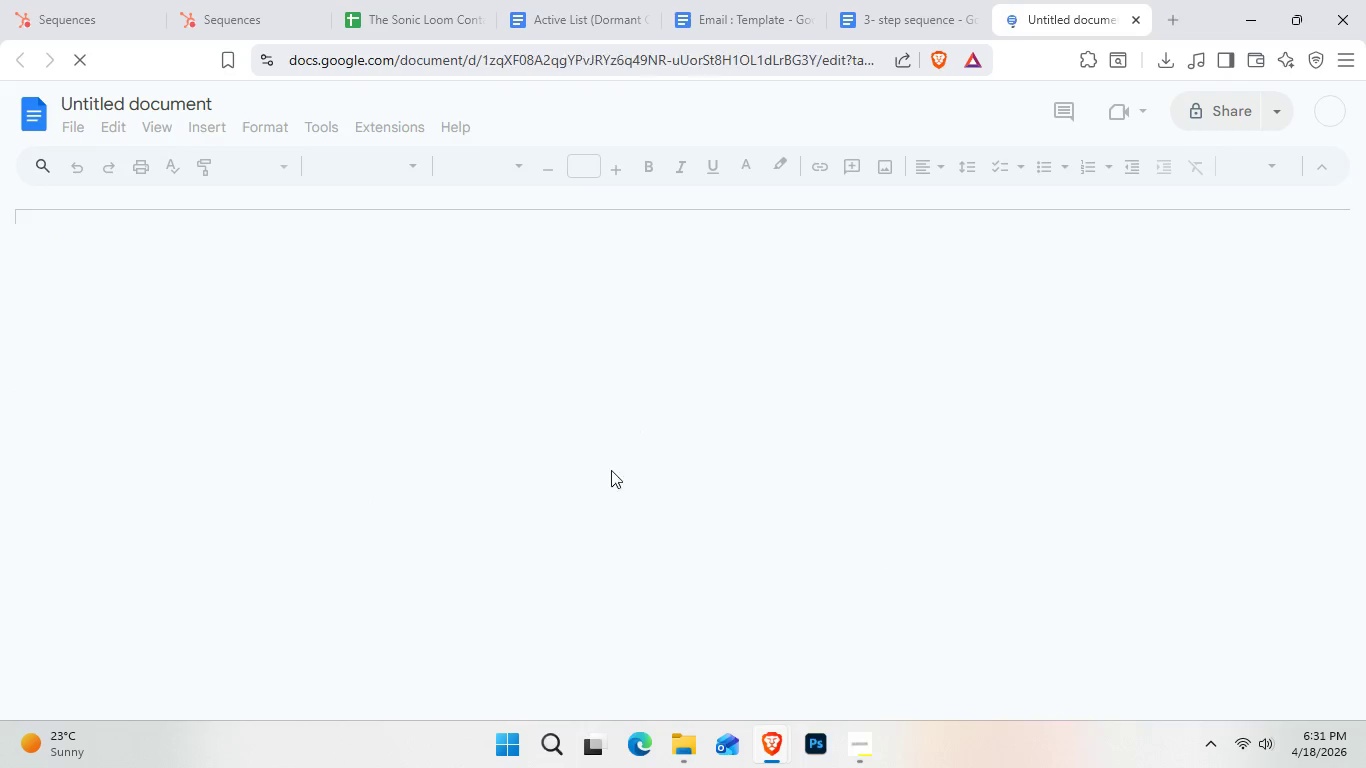 
left_click([500, 421])
 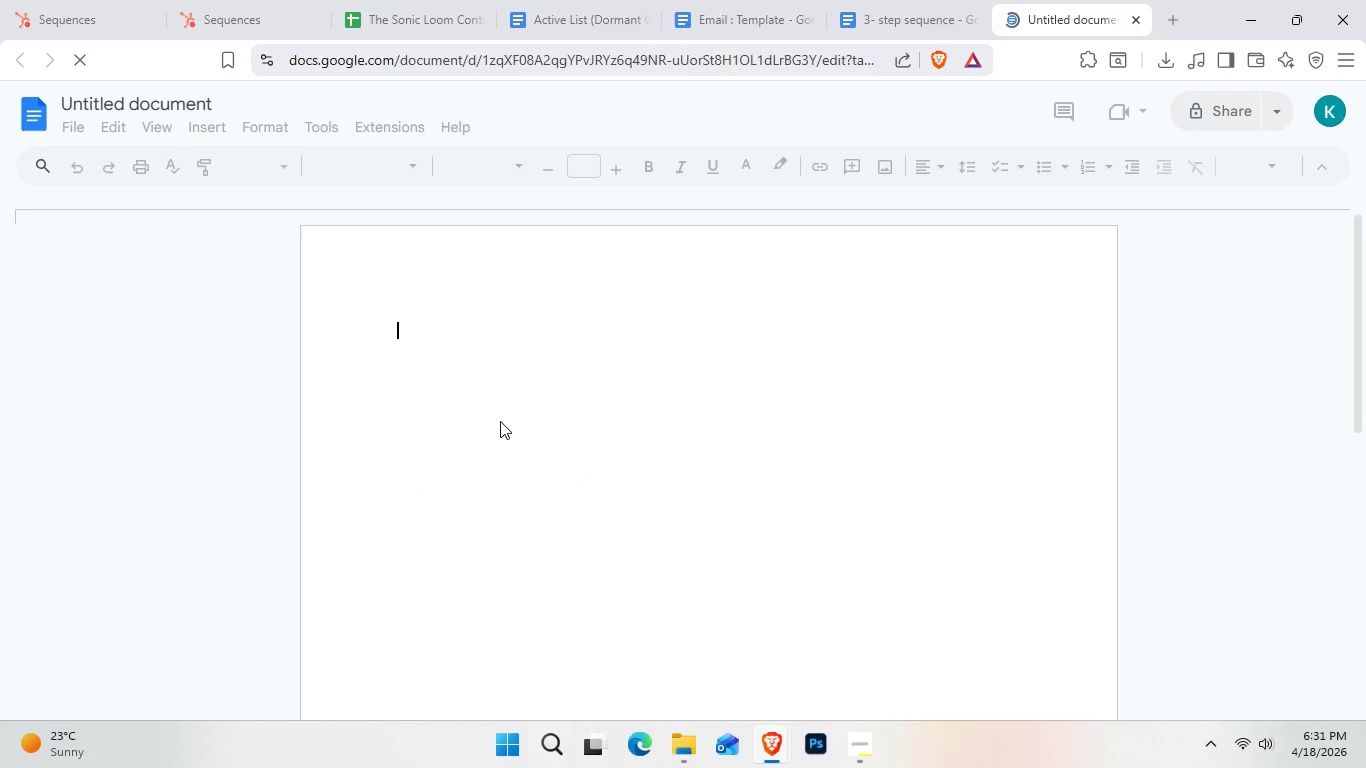 
key(Control+V)
 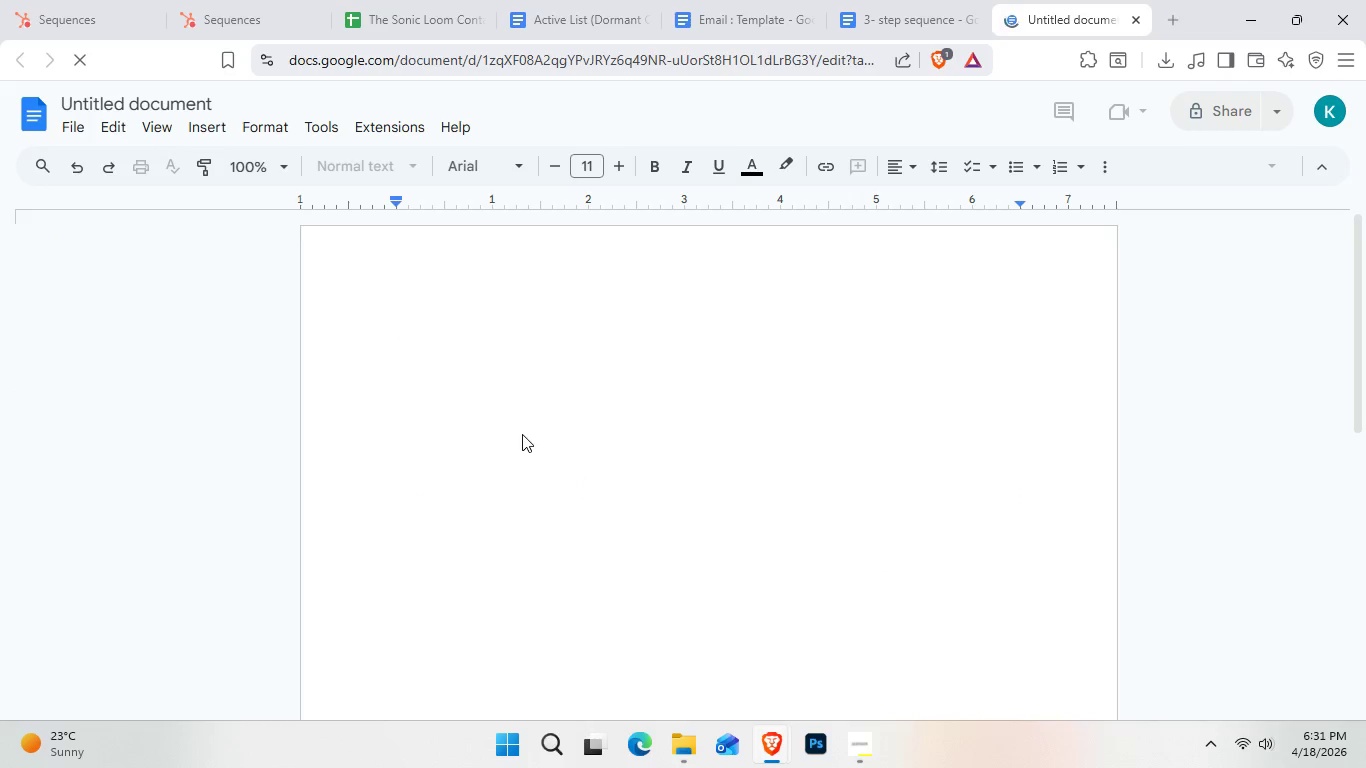 
left_click([430, 351])
 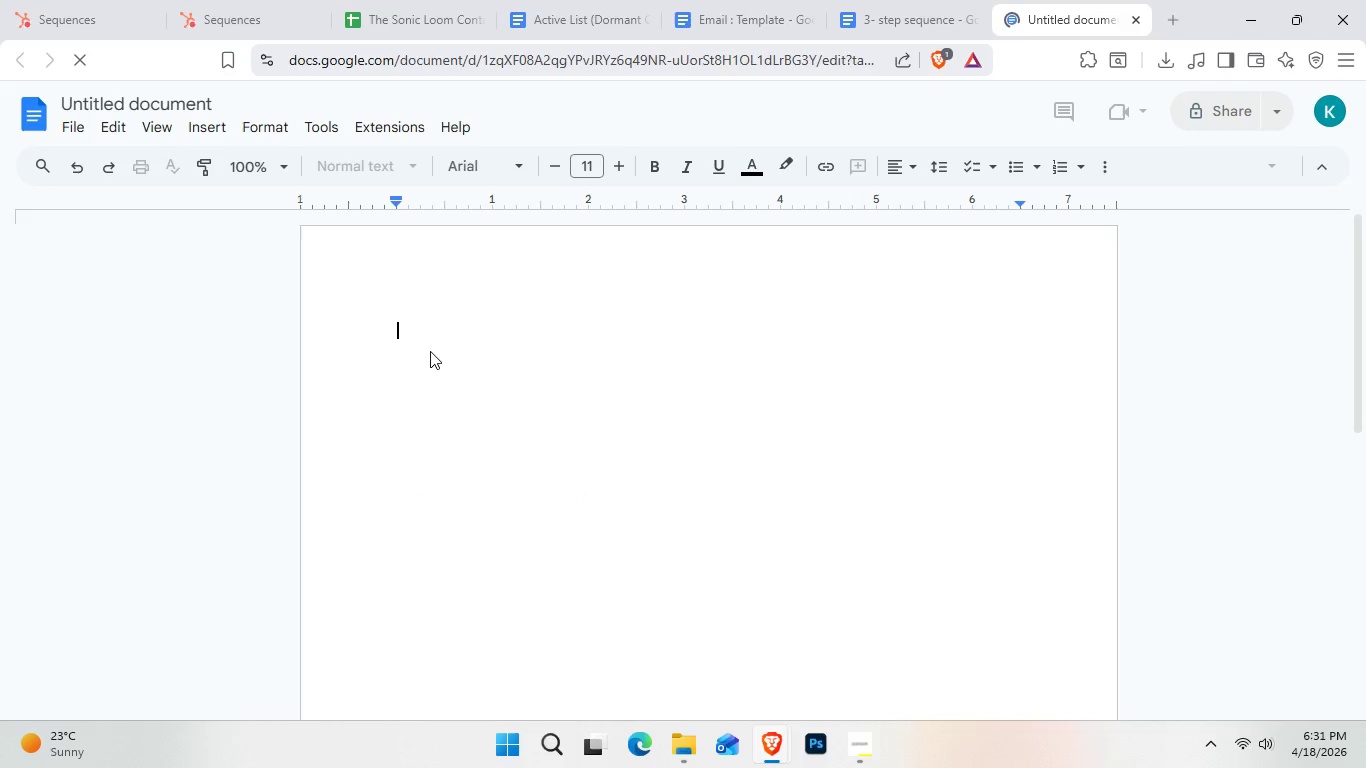 
key(Control+ControlLeft)
 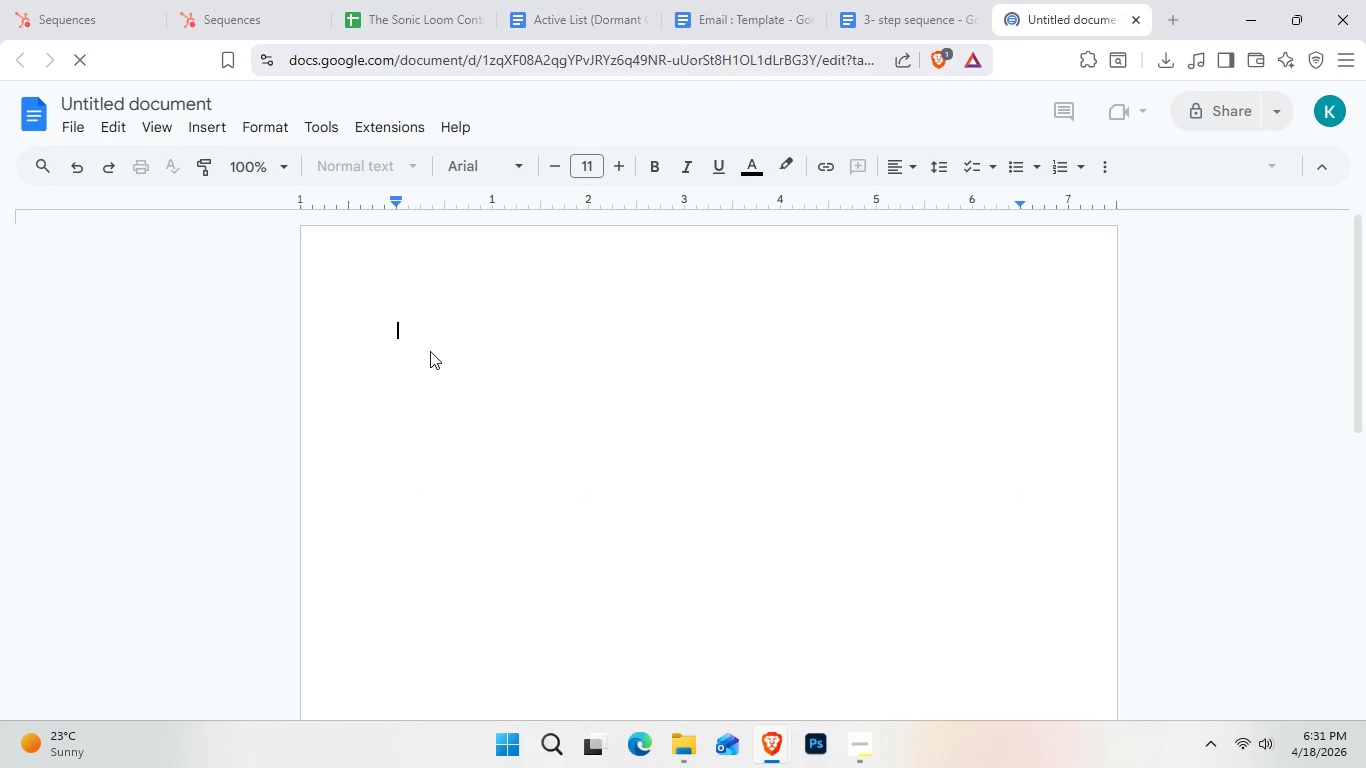 
key(Control+V)
 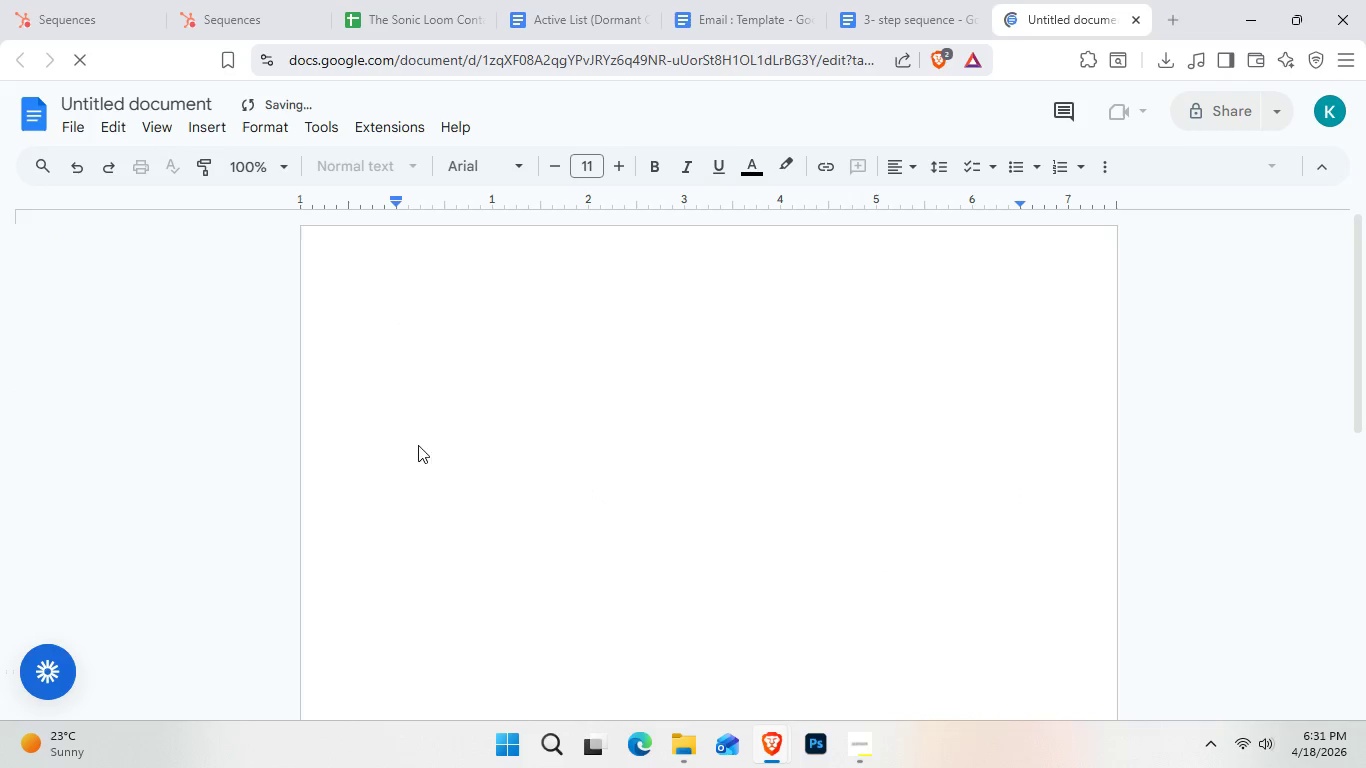 
left_click([416, 414])
 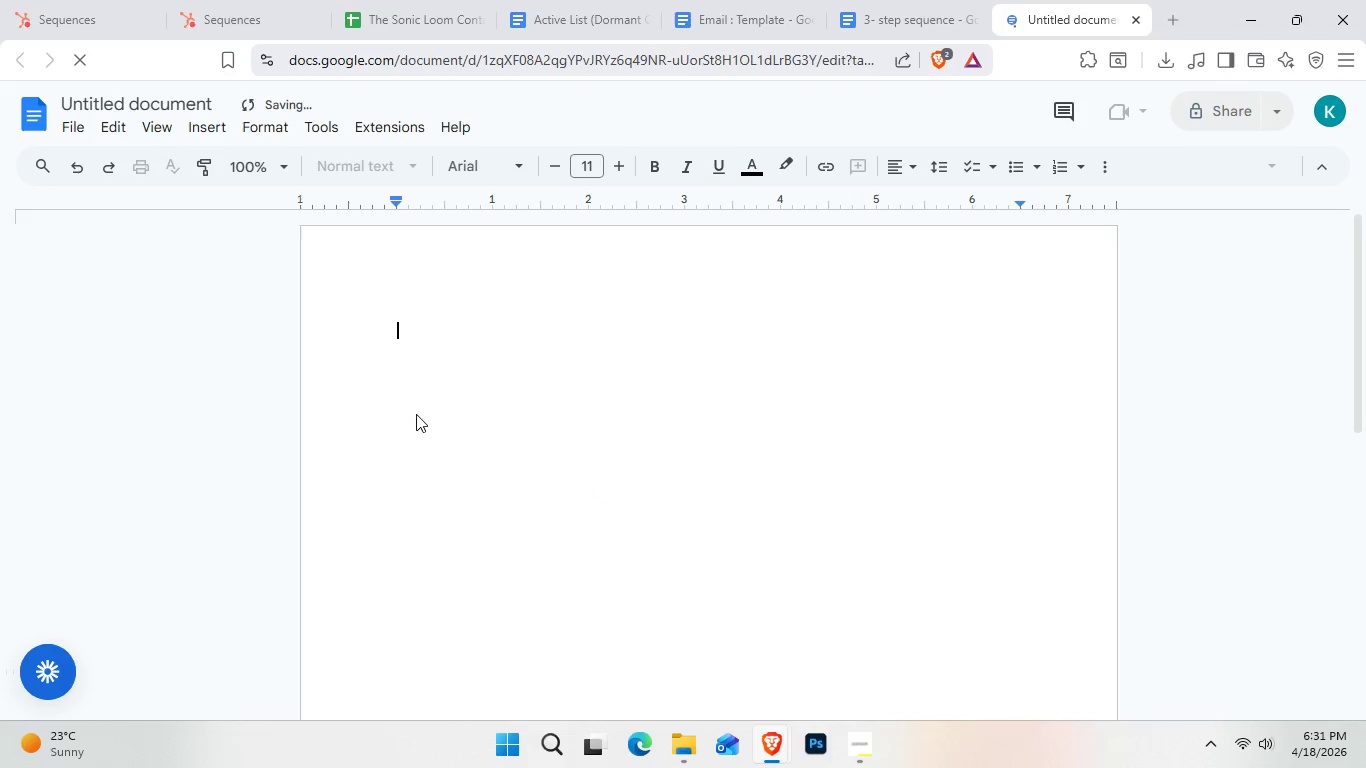 
key(Control+V)
 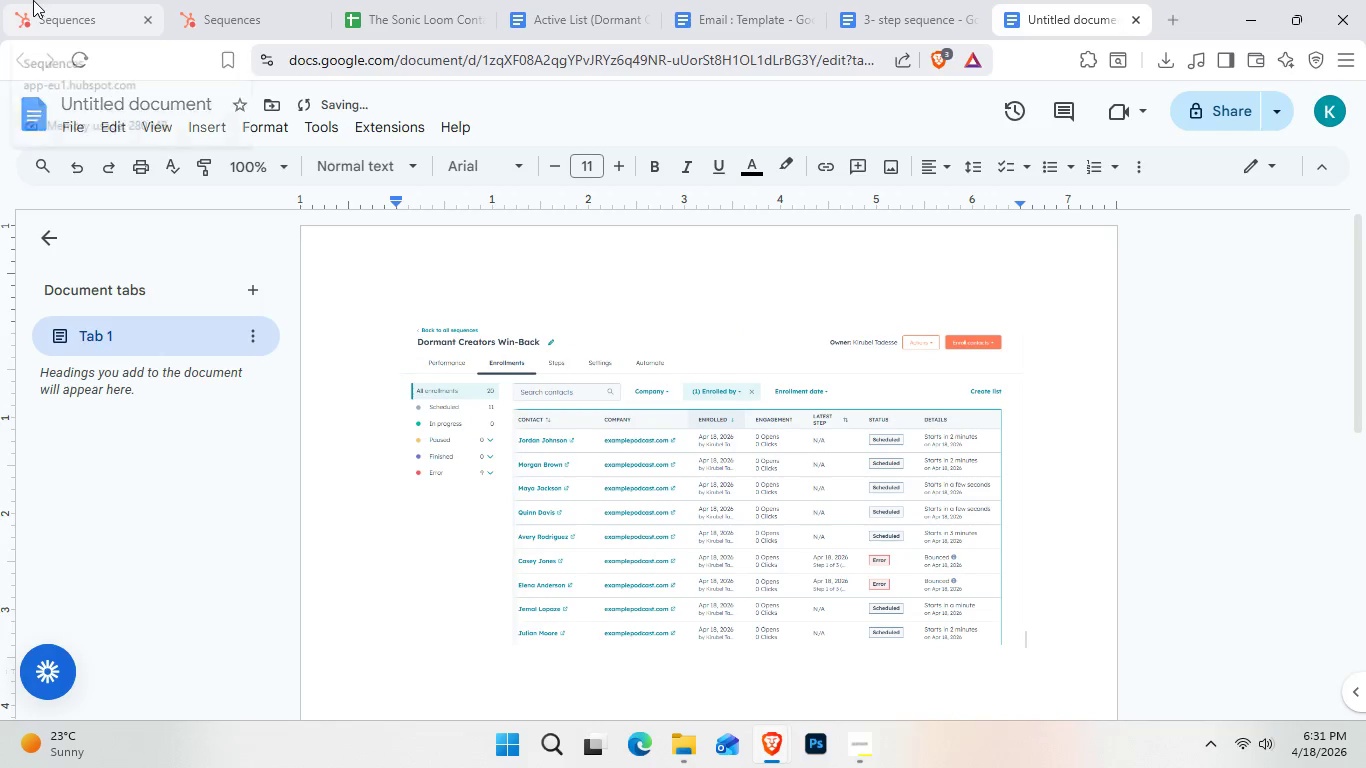 
left_click([33, 0])
 